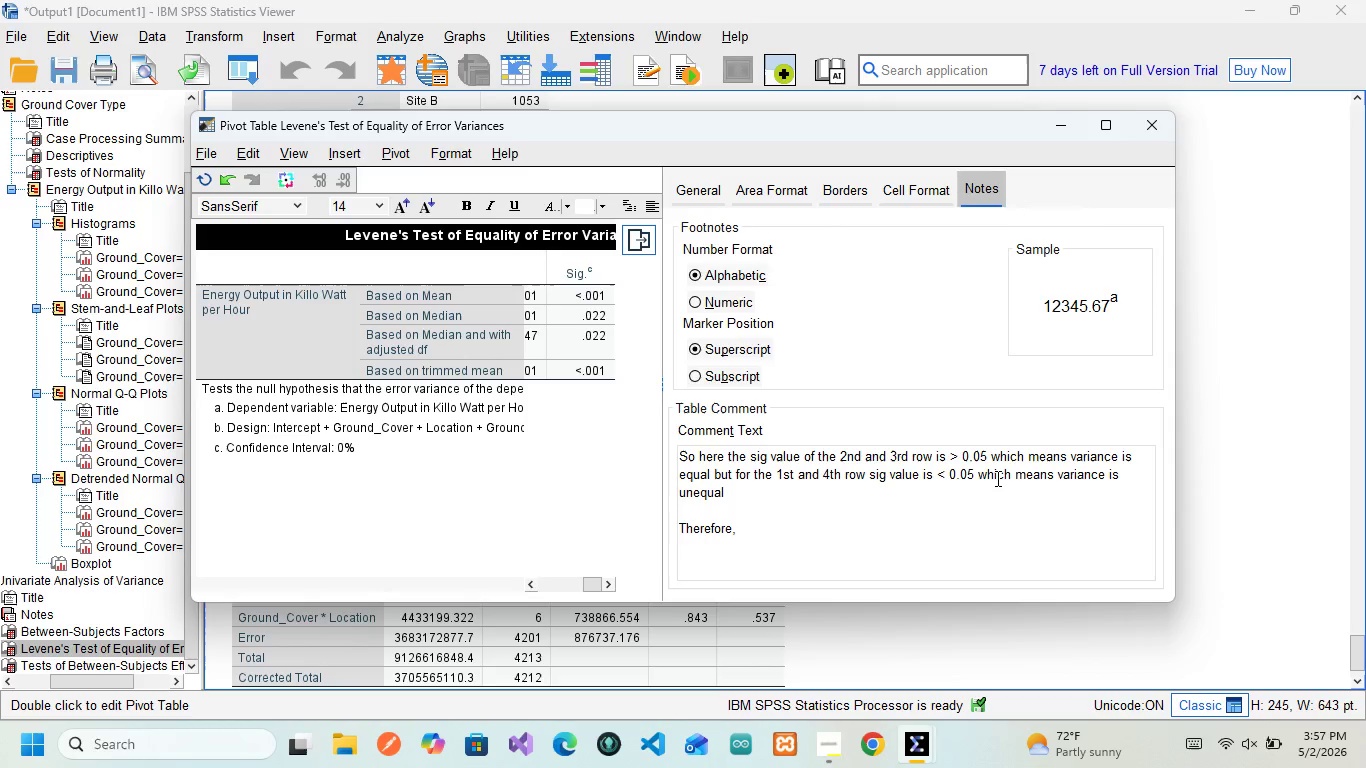 
type(Violem)
key(Backspace)
type(nce Observed but ANOVA )
 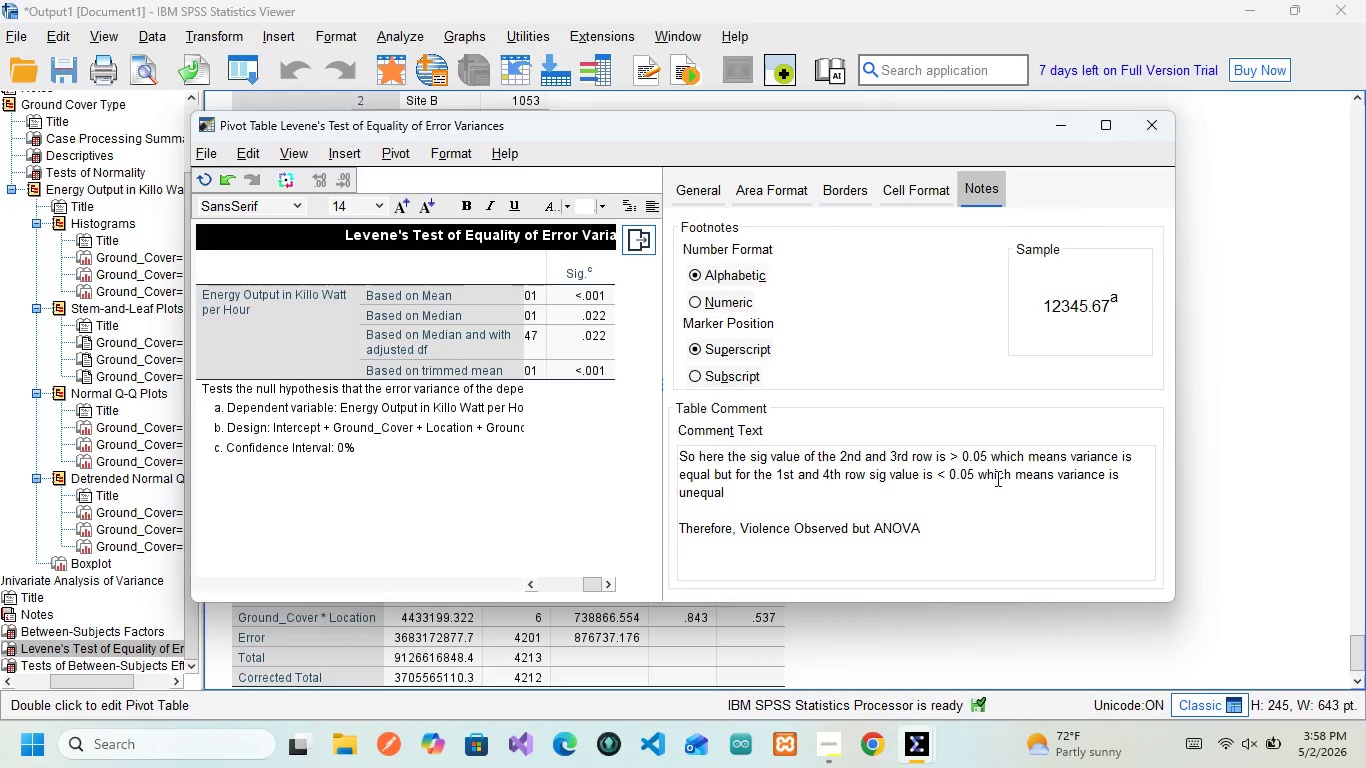 
wait(11.66)
 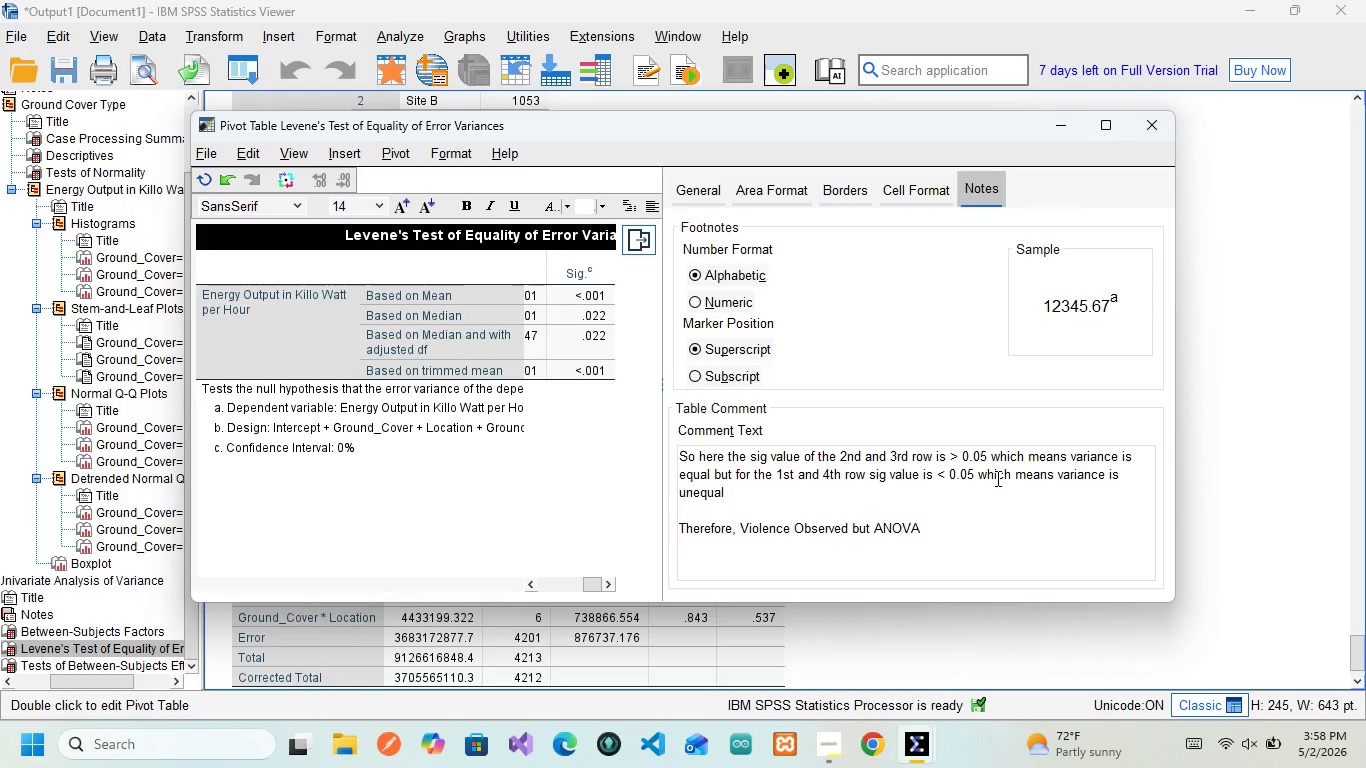 
type(is robust with balanced )
 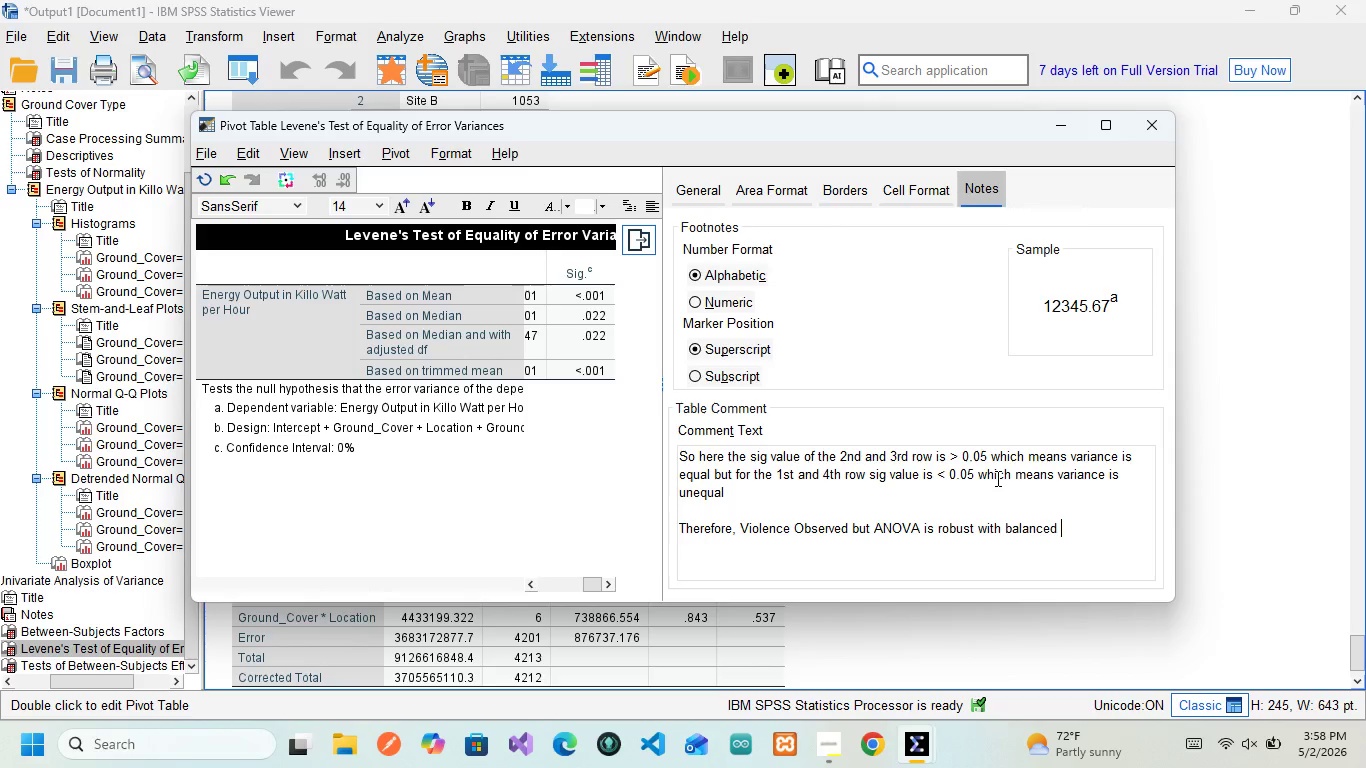 
wait(5.61)
 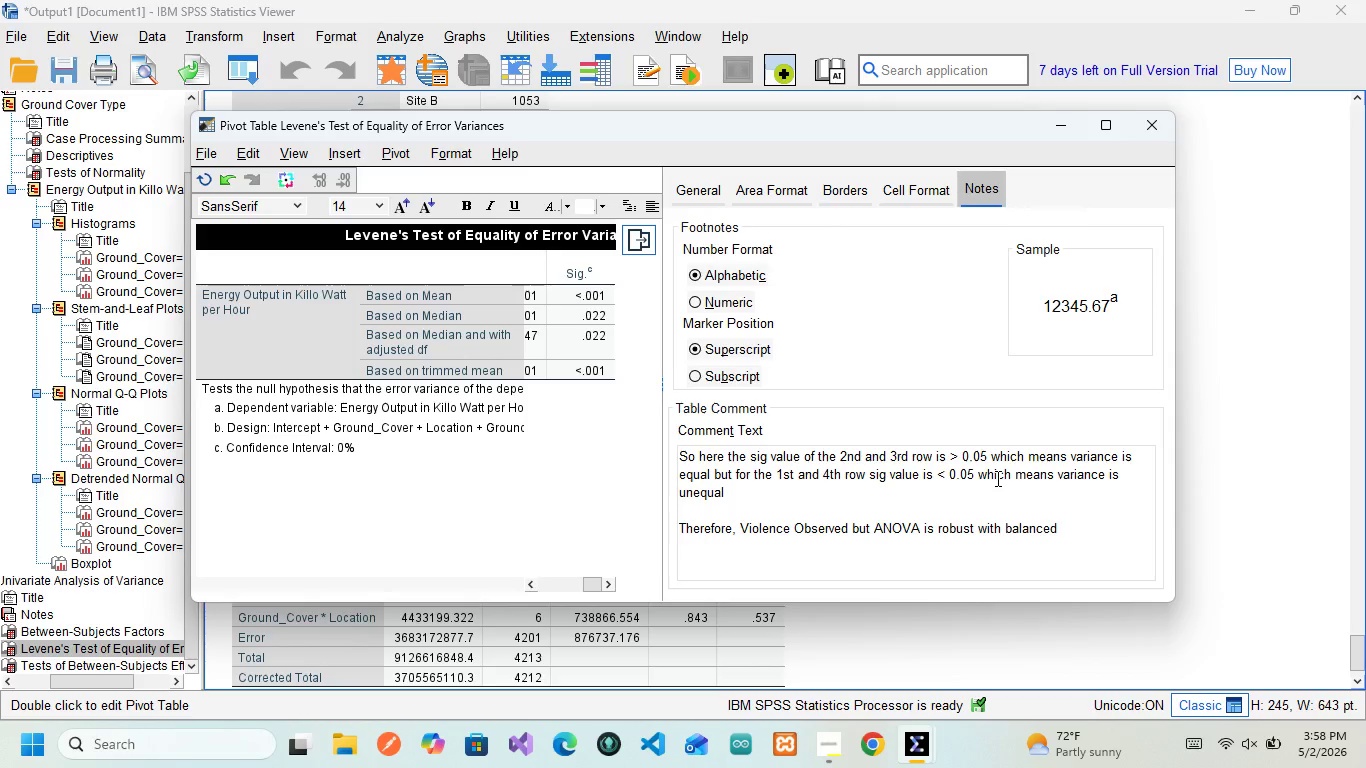 
type(sample size.)
 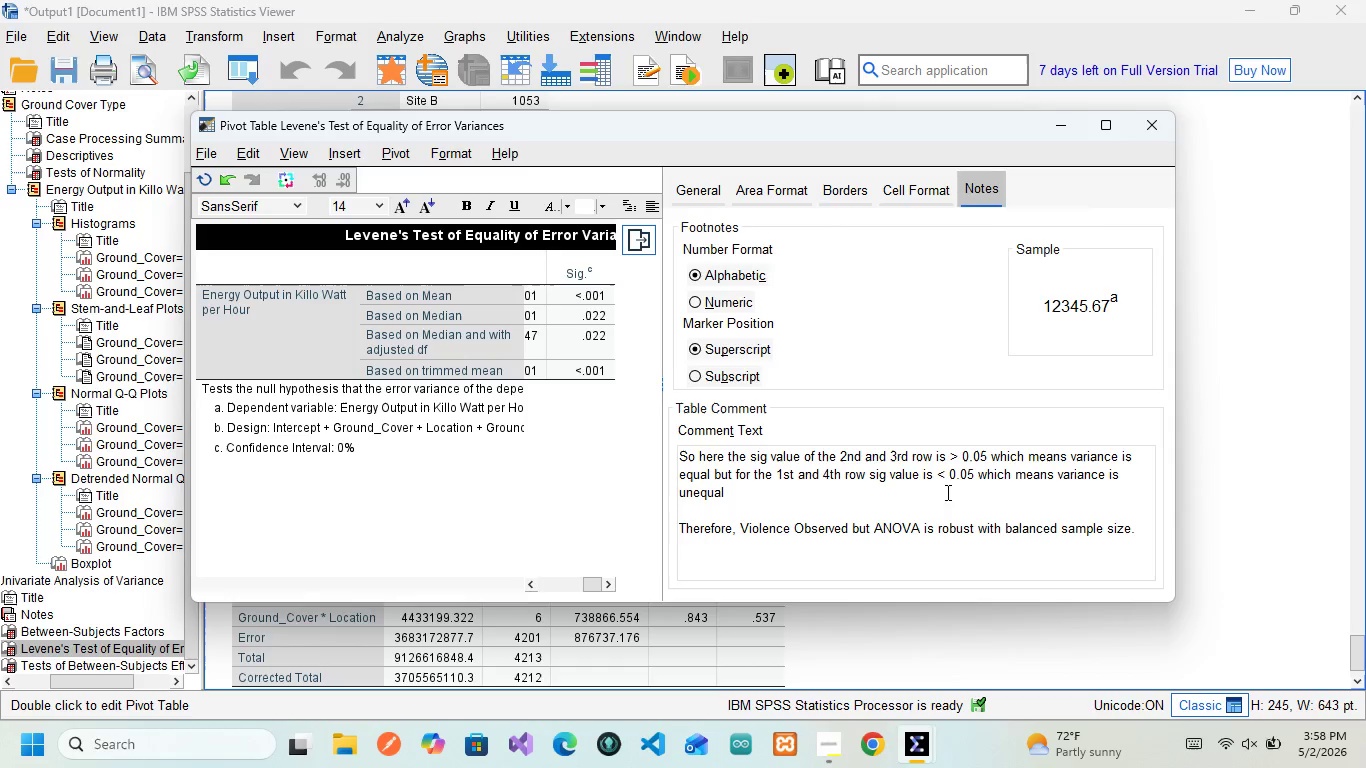 
wait(12.55)
 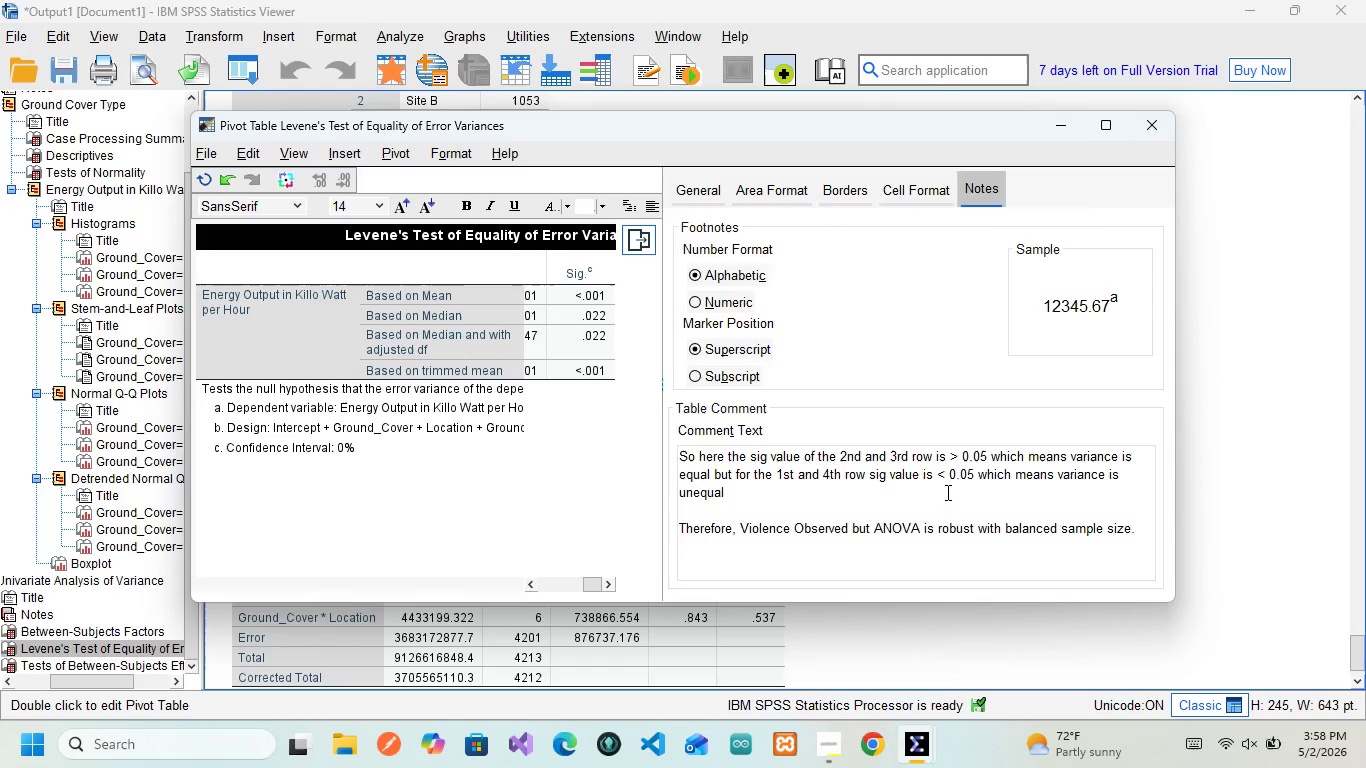 
left_click([693, 195])
 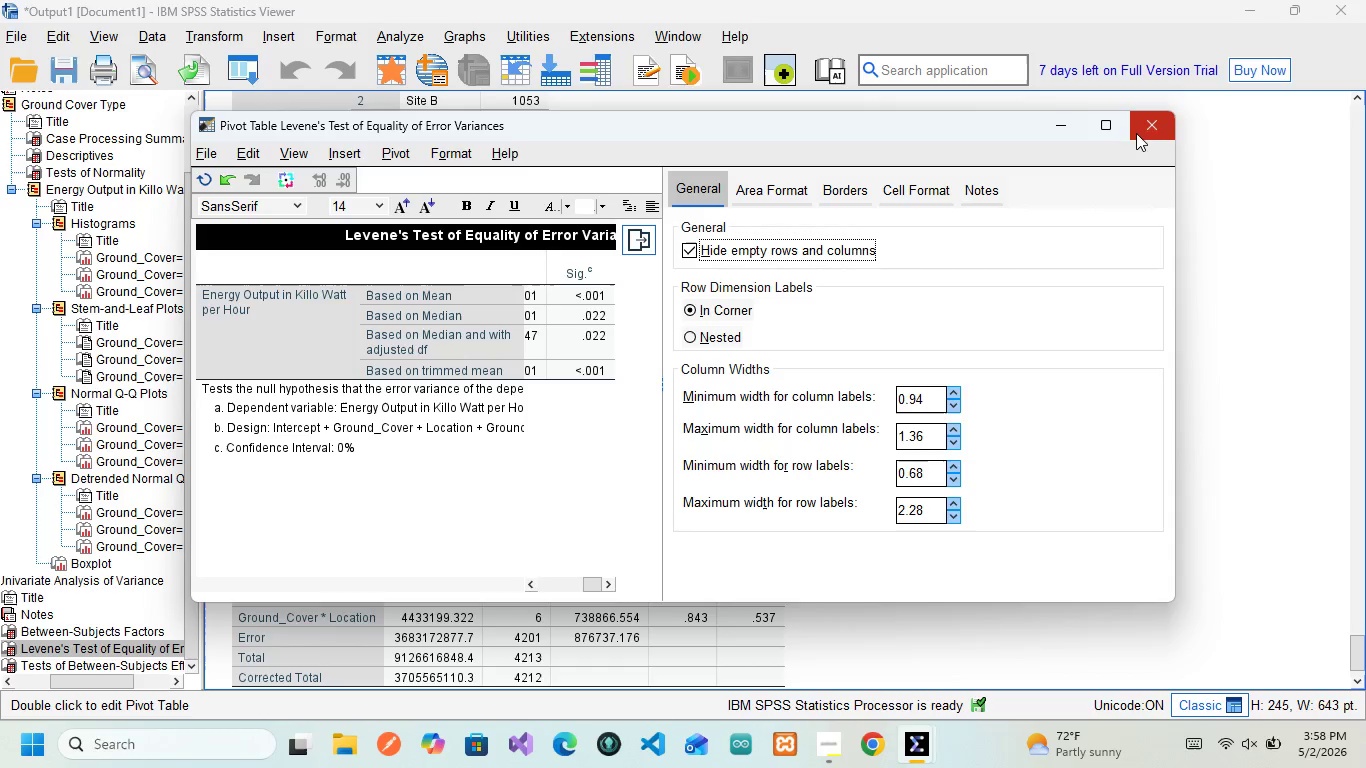 
left_click([1136, 133])
 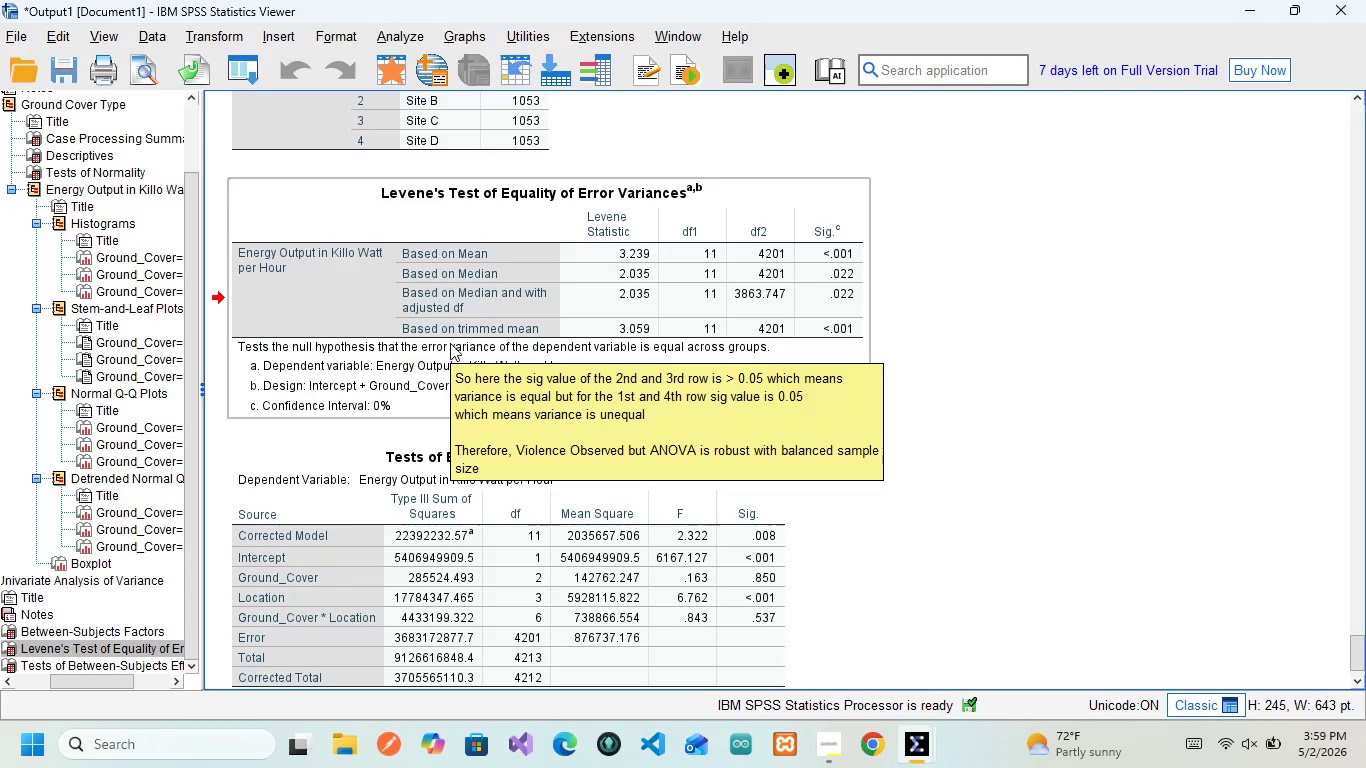 
wait(10.88)
 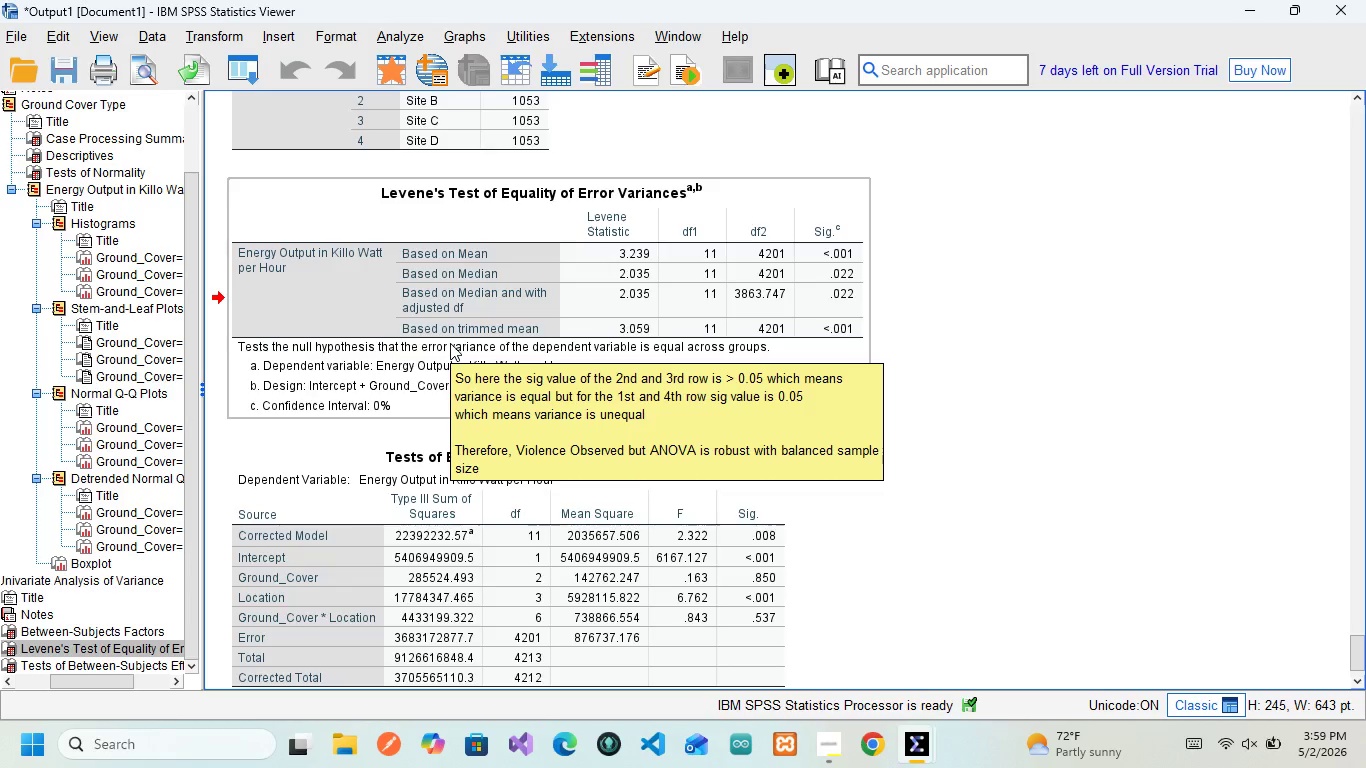 
mouse_move([497, 404])
 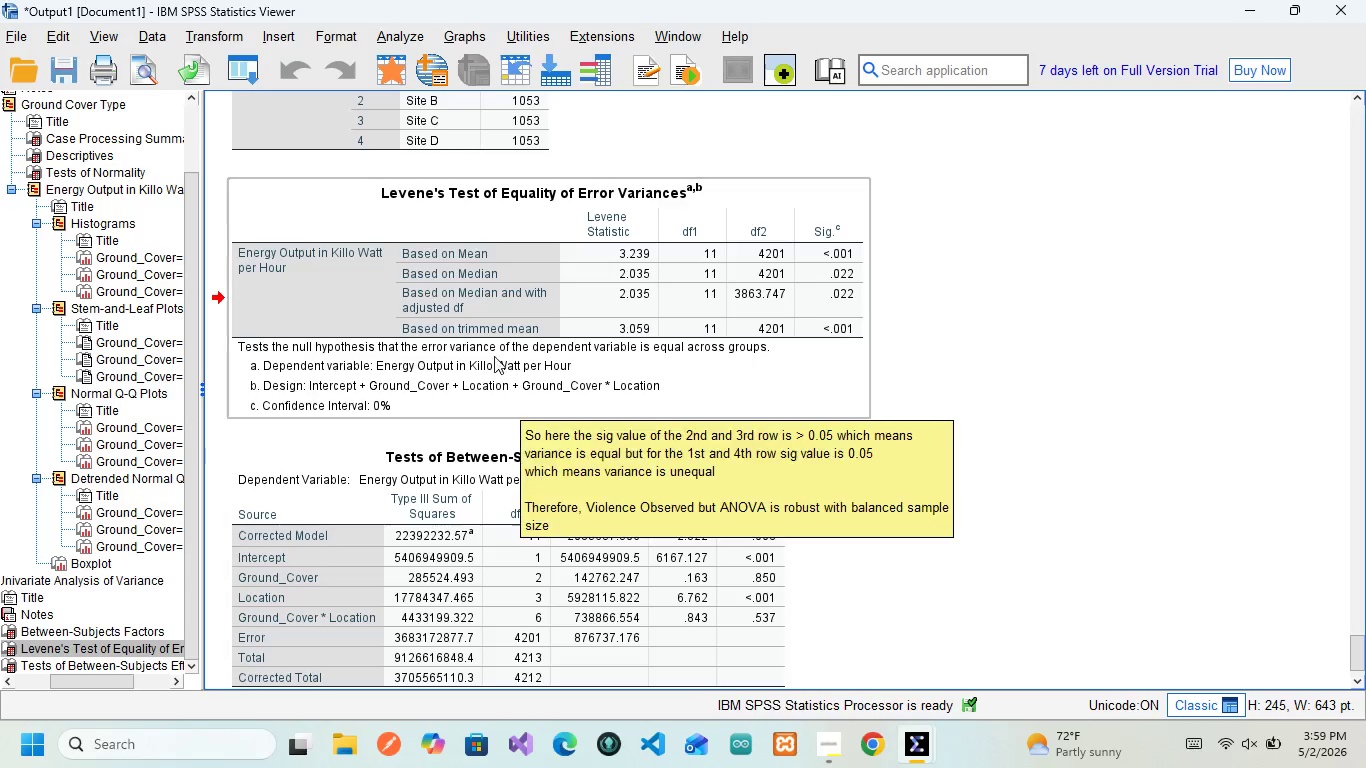 
wait(7.71)
 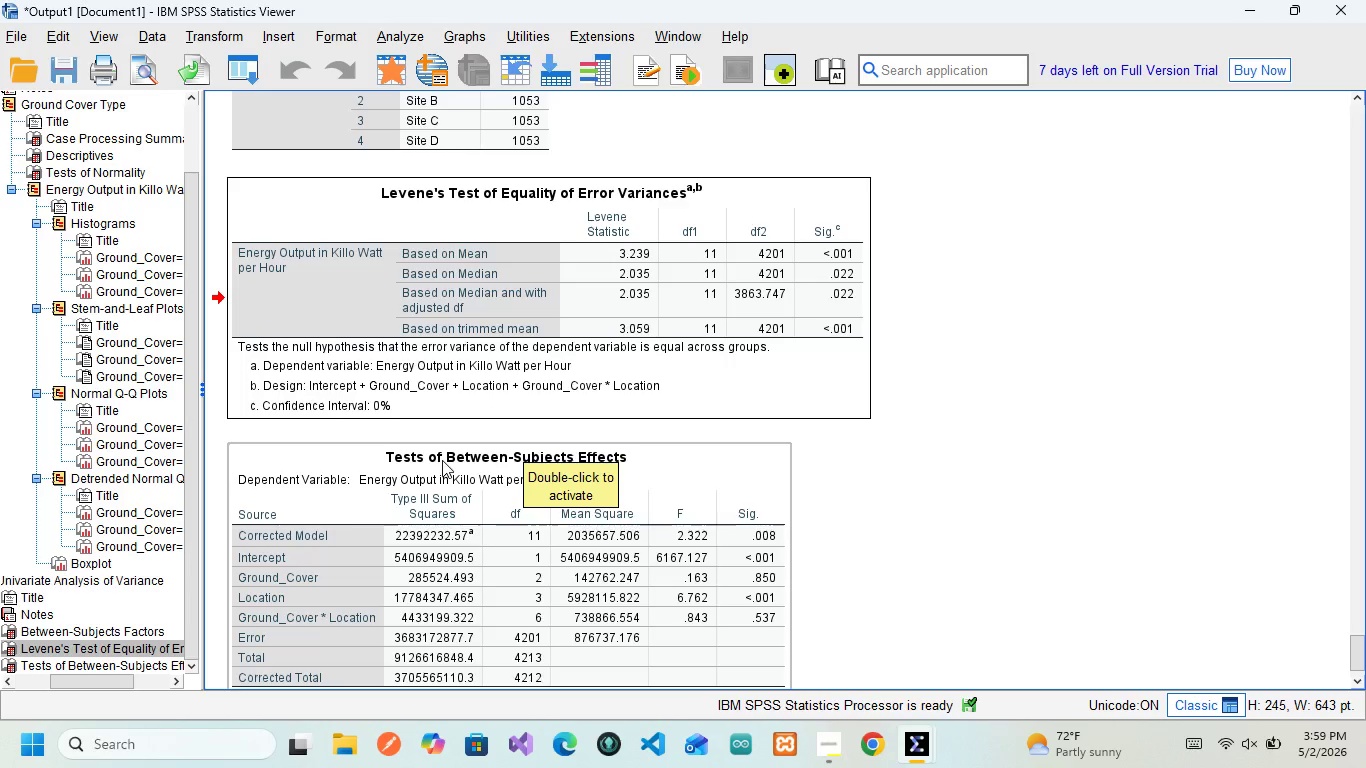 
mouse_move([326, 391])
 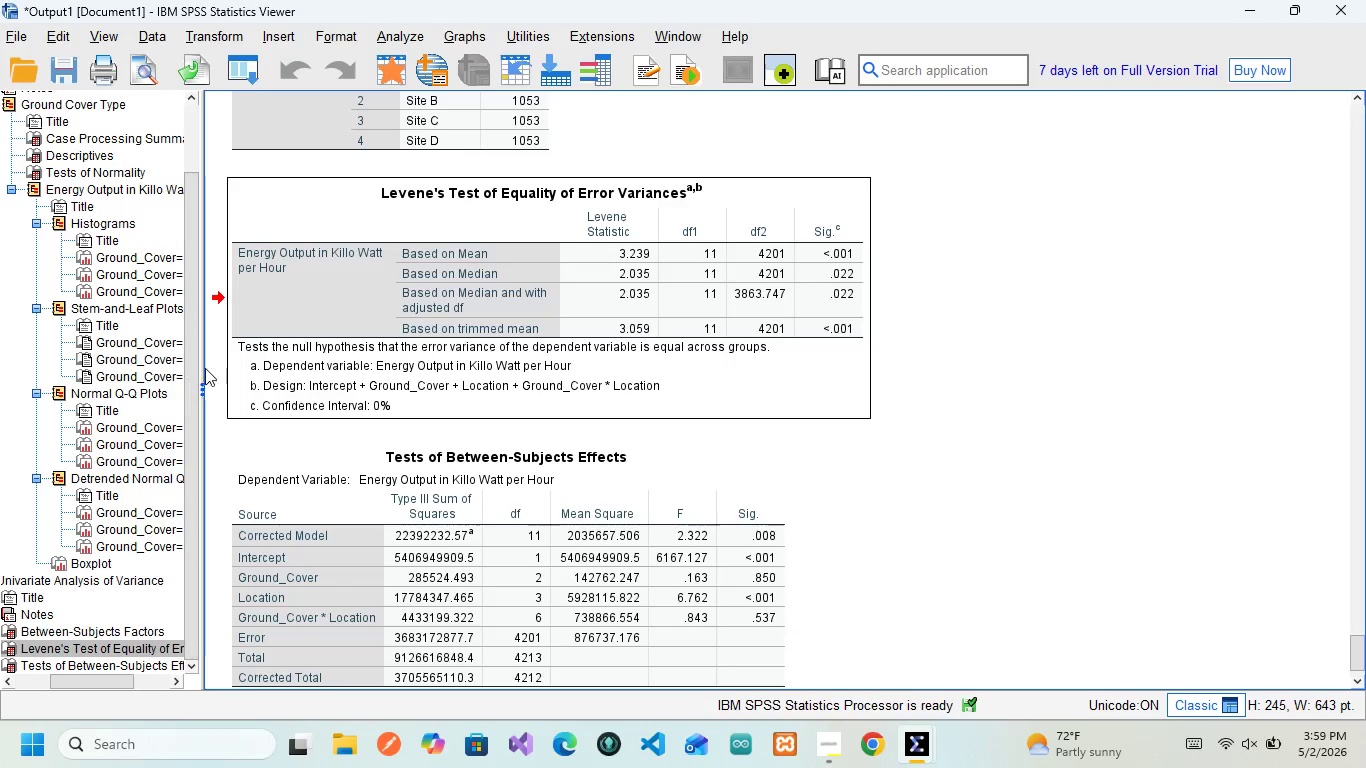 
wait(6.31)
 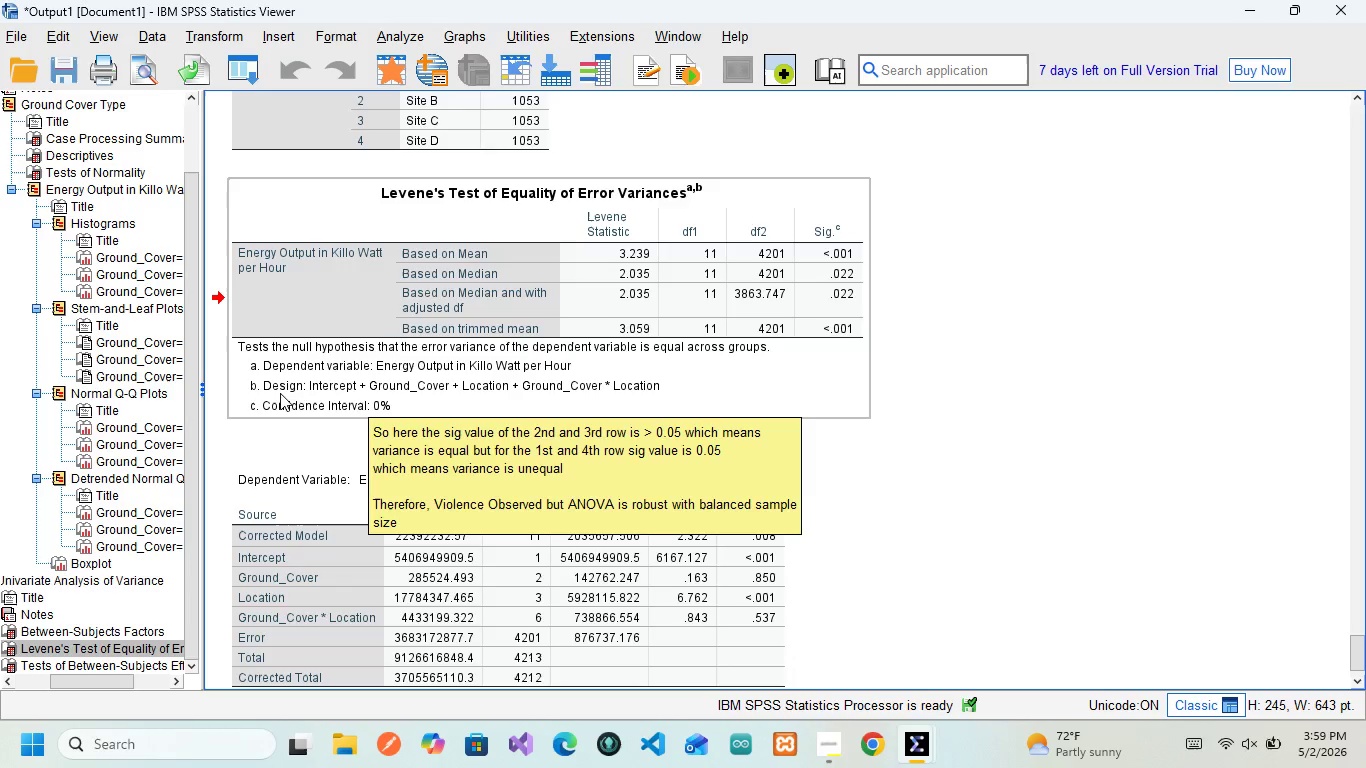 
mouse_move([303, 348])
 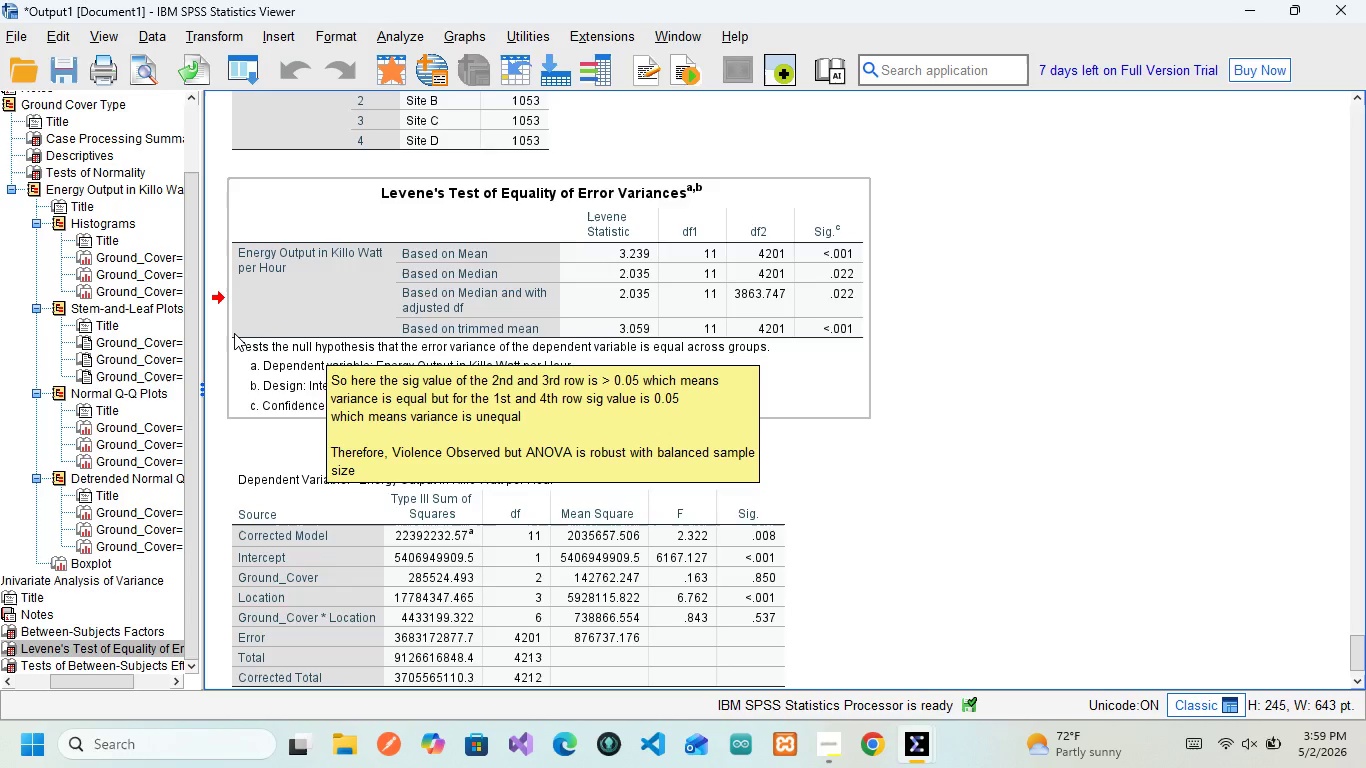 
wait(12.39)
 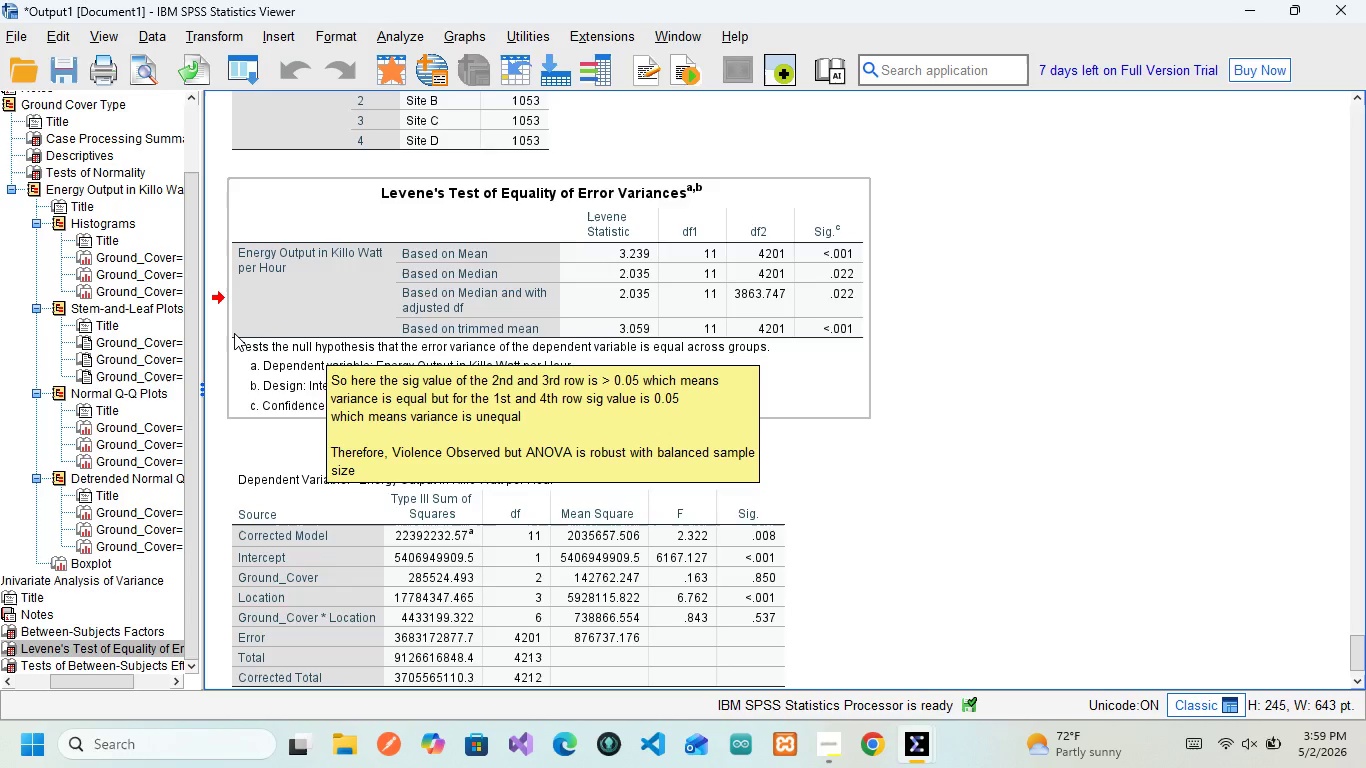 
scroll: coordinate [385, 527], scroll_direction: down, amount: 4.0
 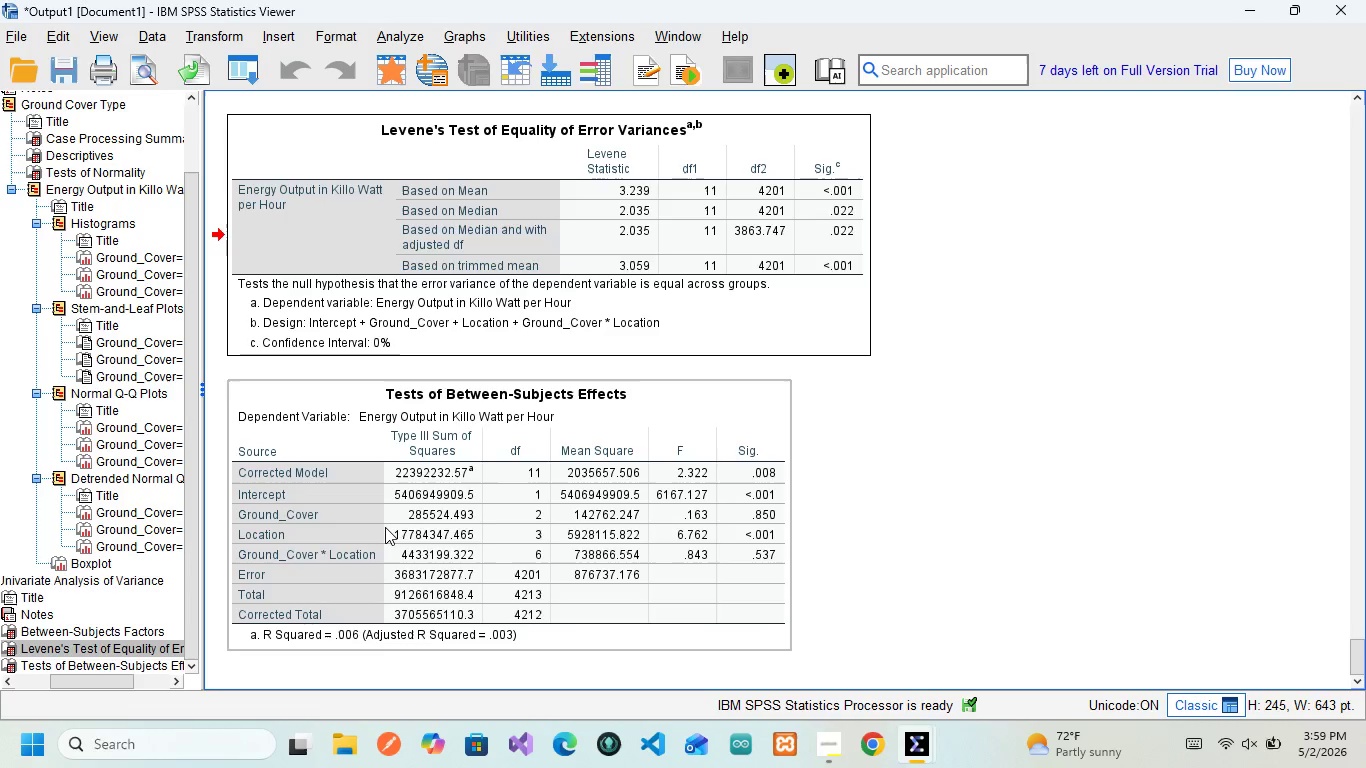 
left_click([385, 527])
 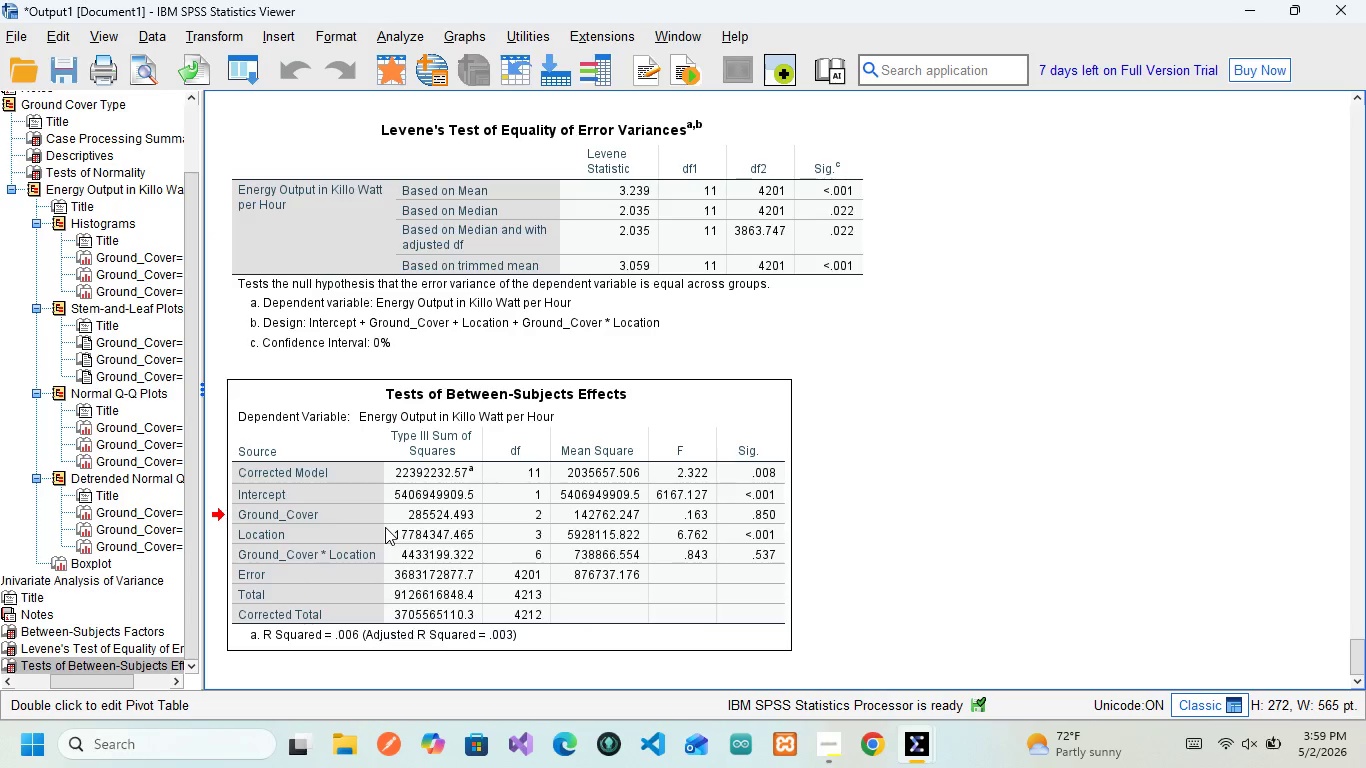 
wait(6.93)
 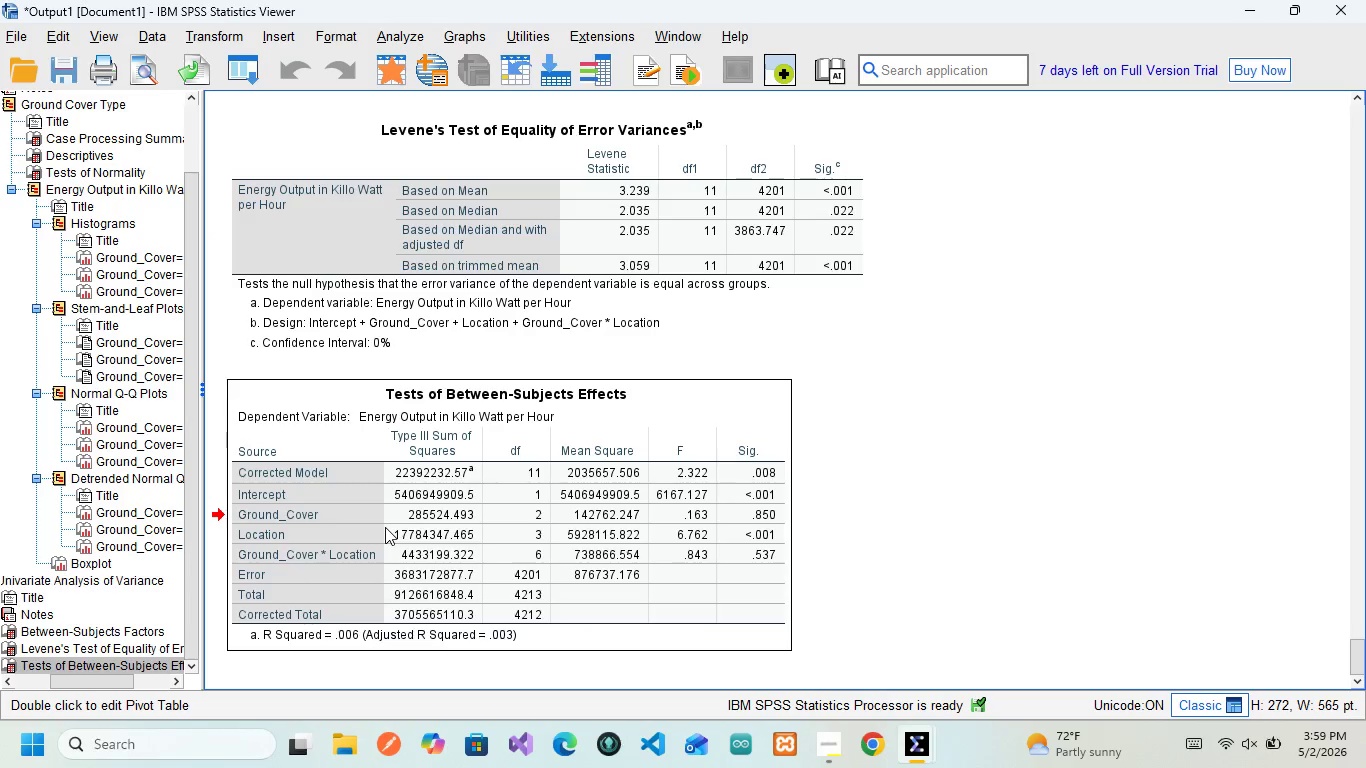 
mouse_move([383, 581])
 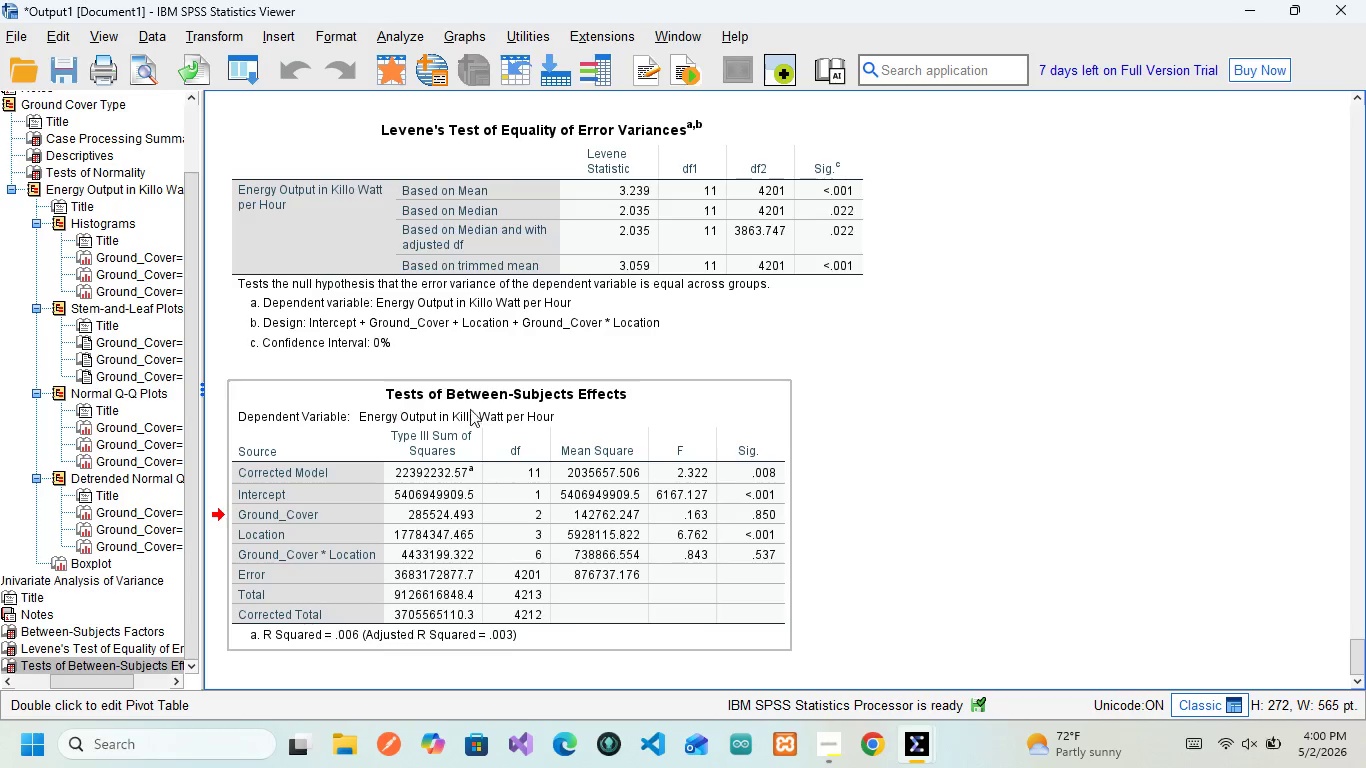 
wait(7.24)
 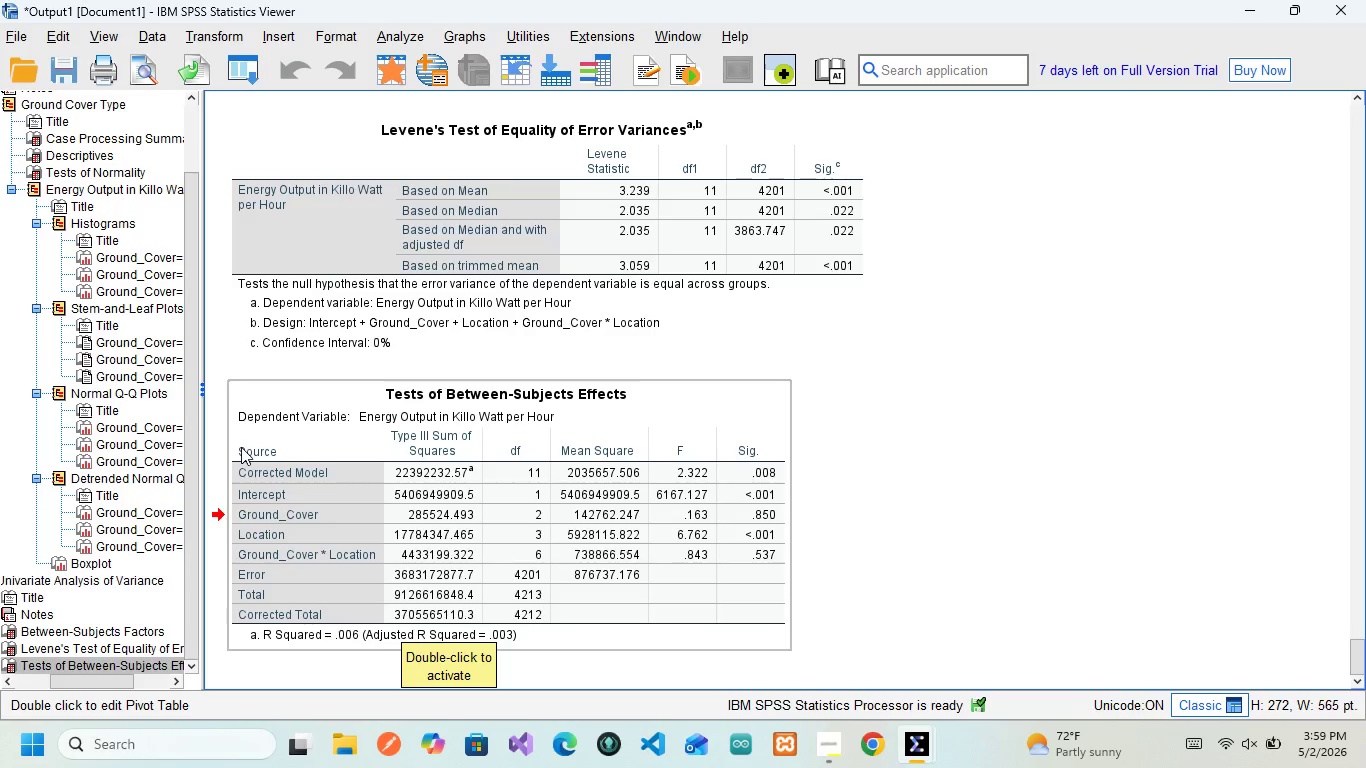 
mouse_move([259, 421])
 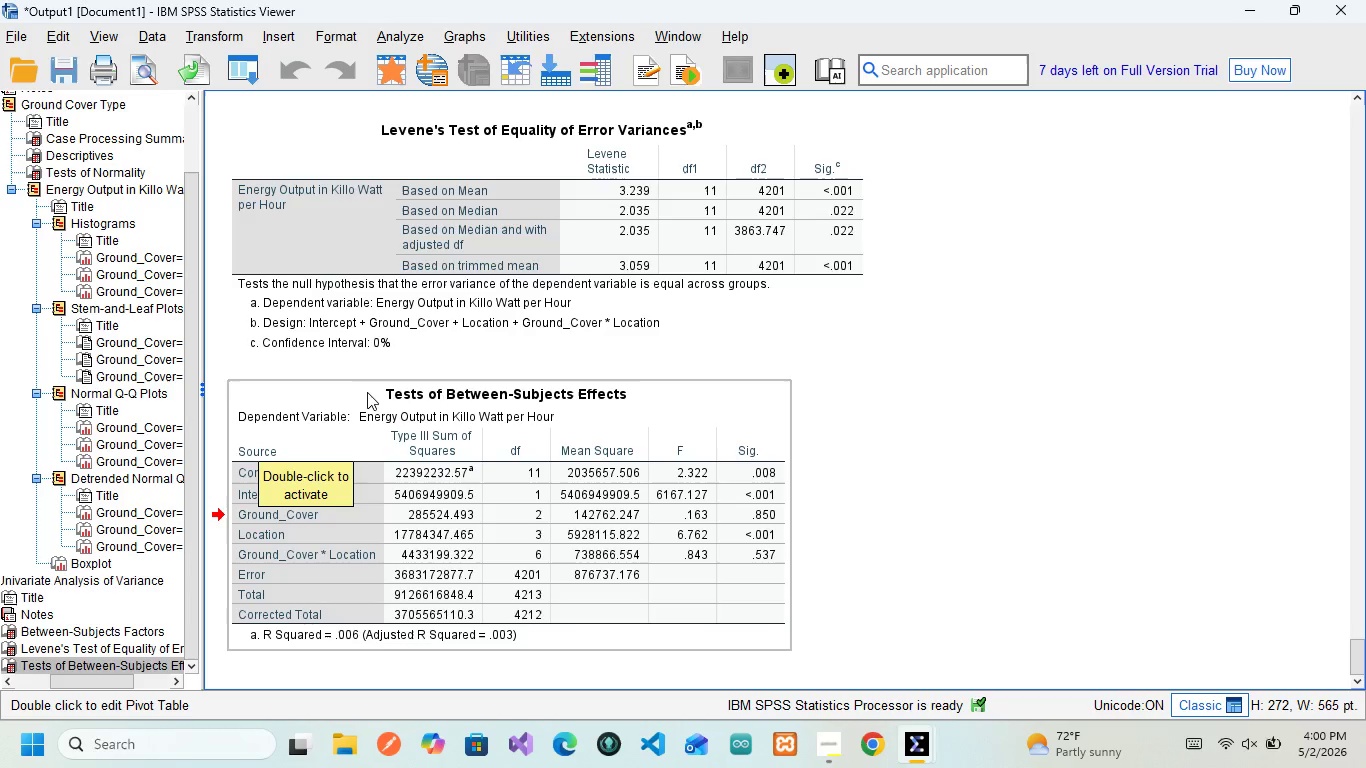 
left_click([499, 406])
 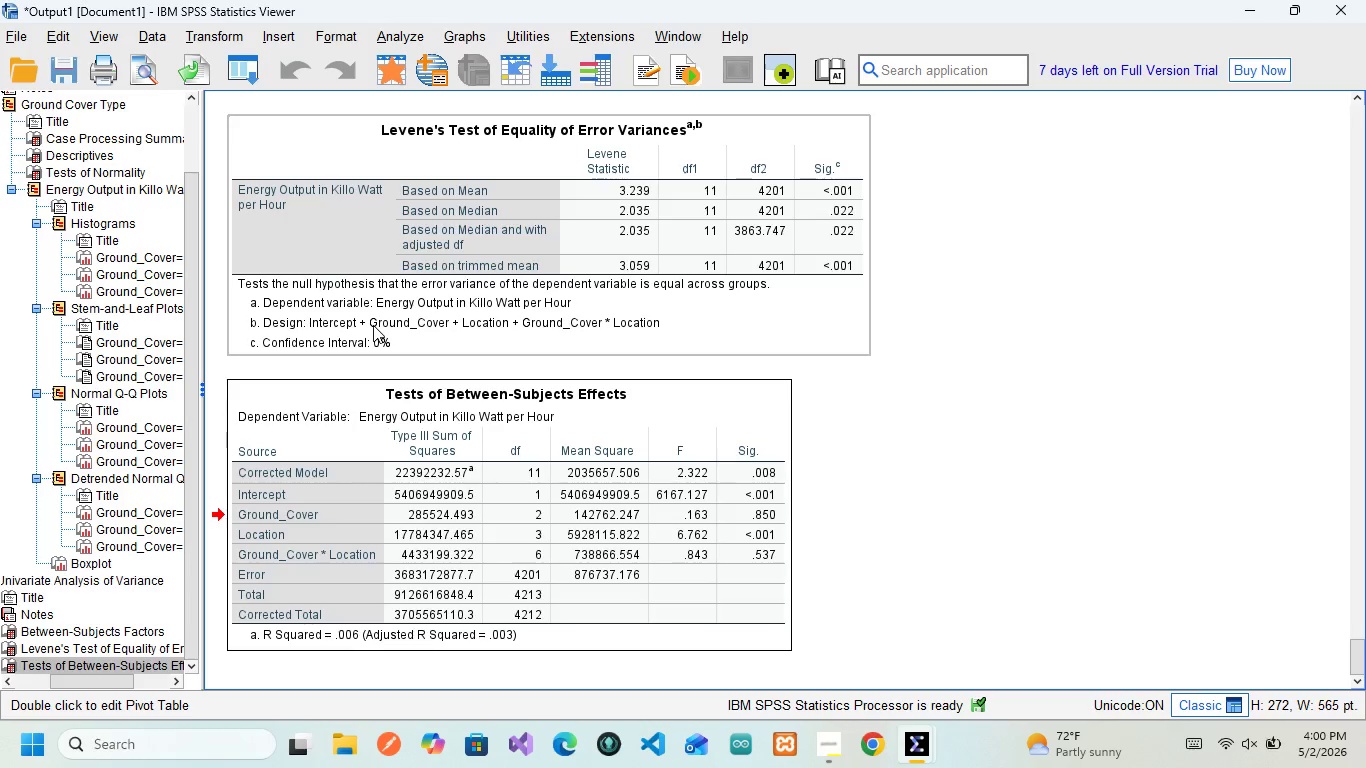 
wait(35.15)
 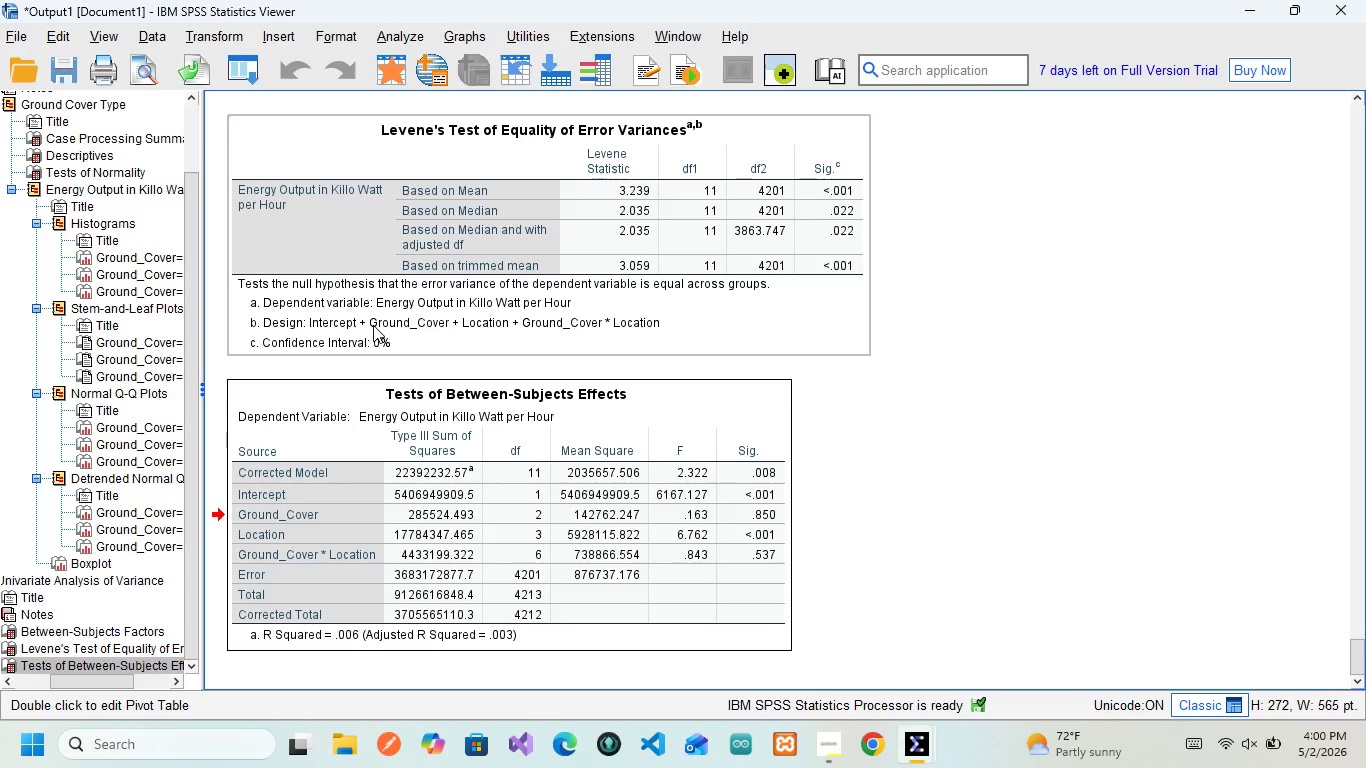 
mouse_move([481, 308])
 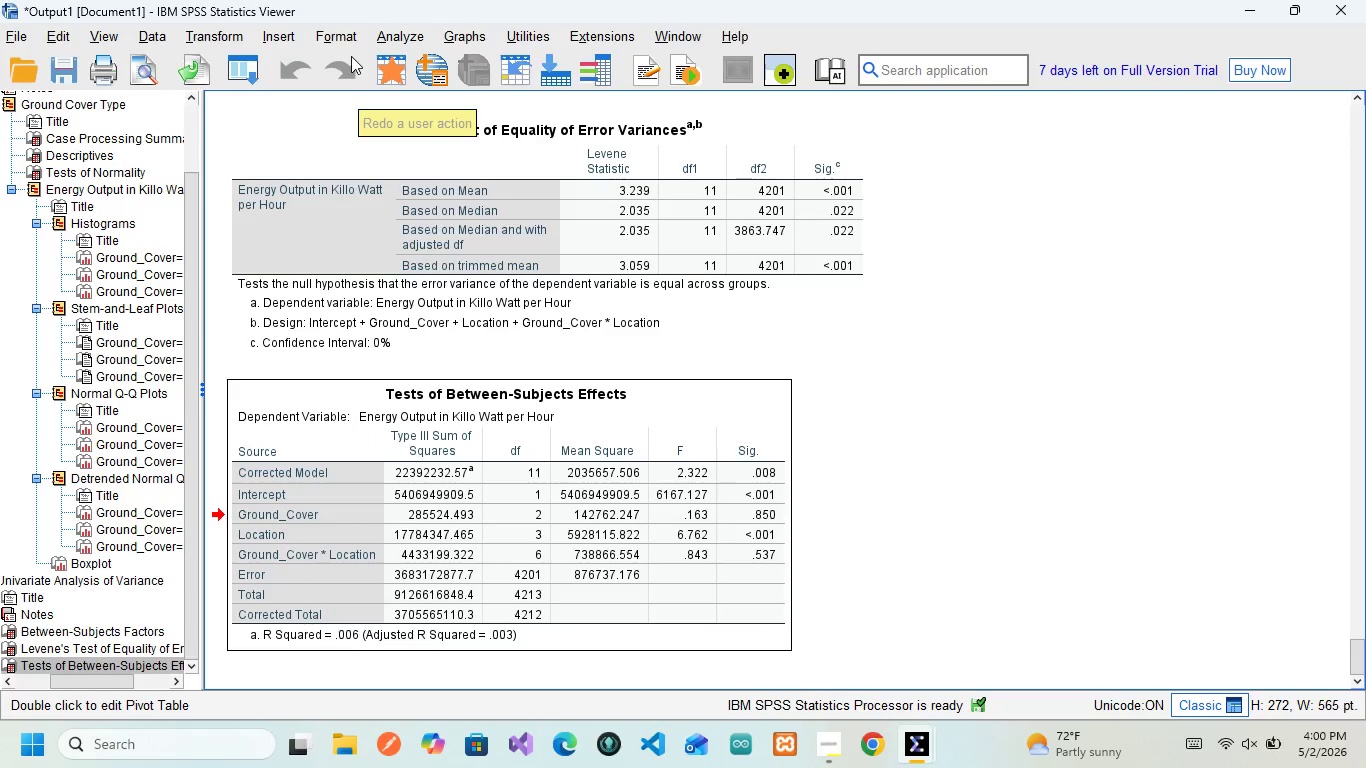 
wait(6.6)
 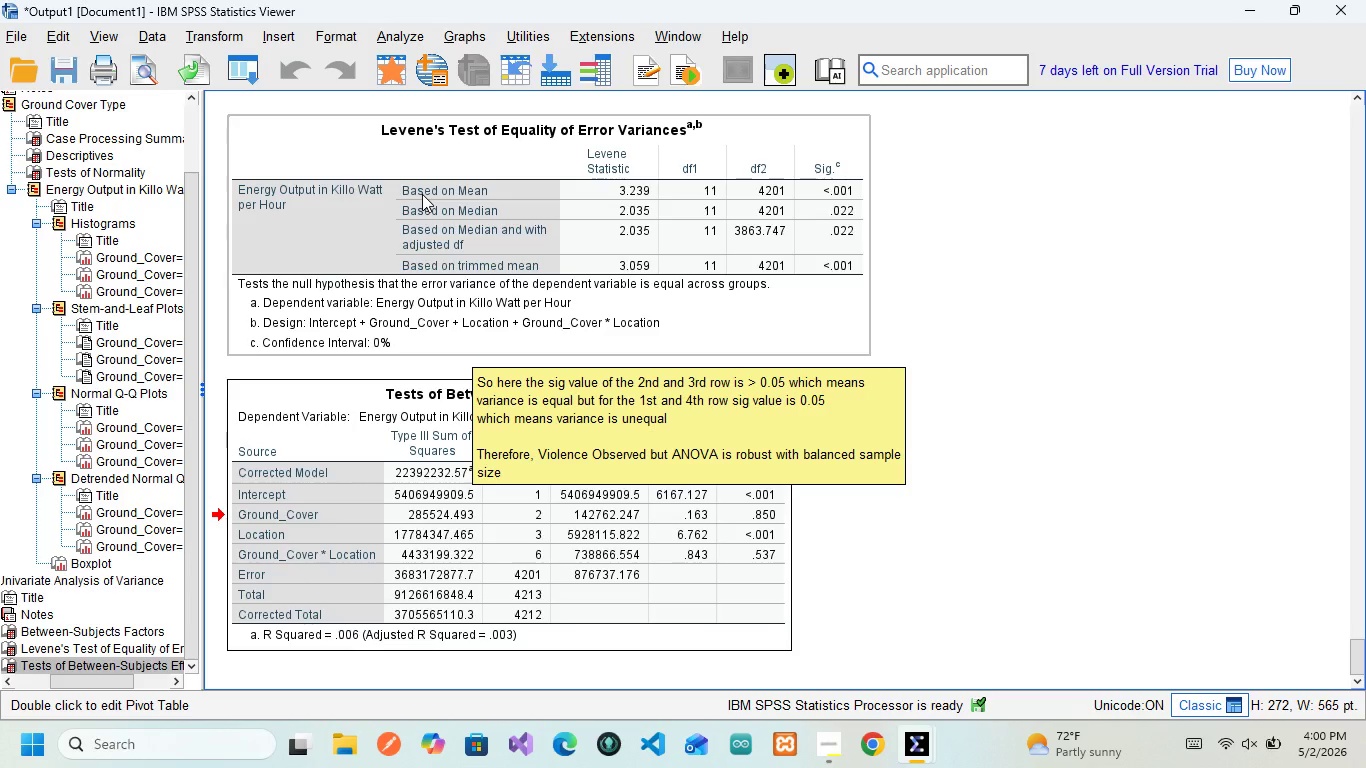 
left_click([391, 36])
 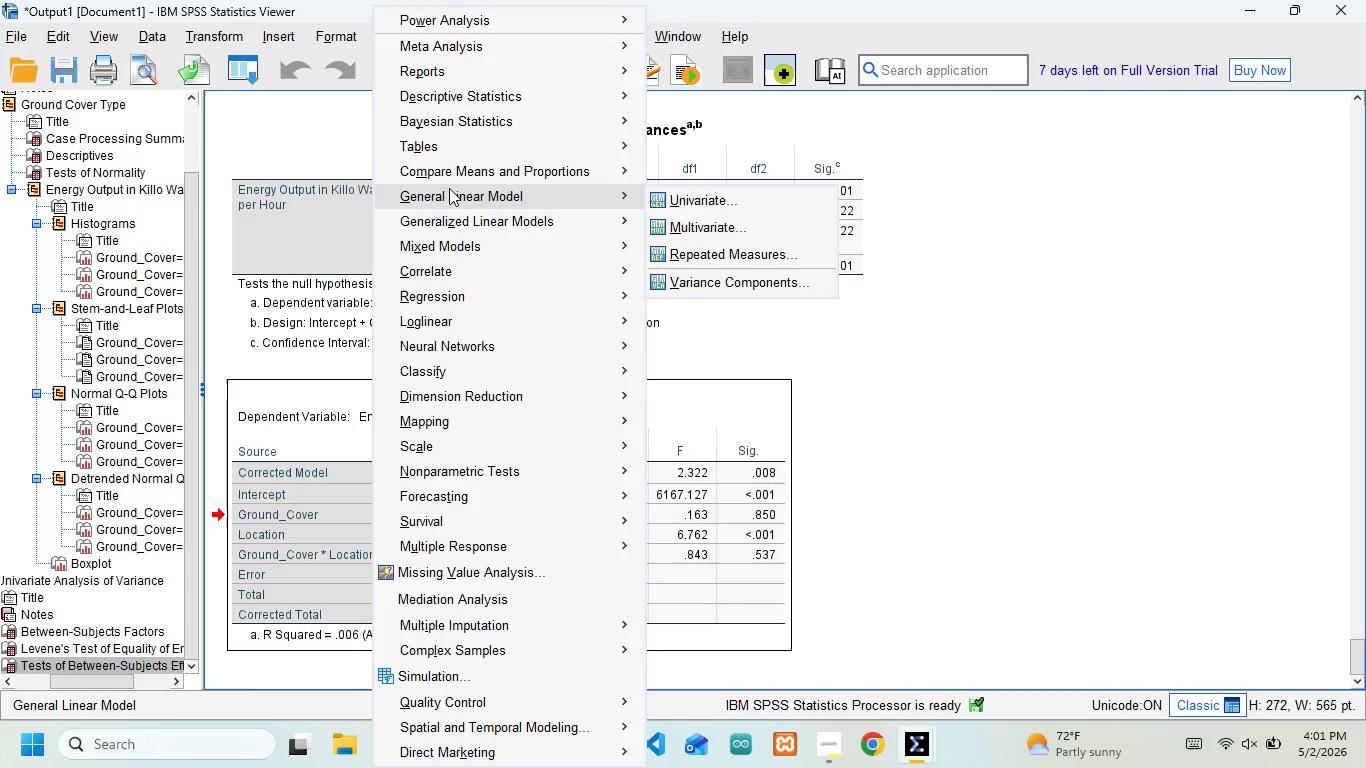 
wait(16.38)
 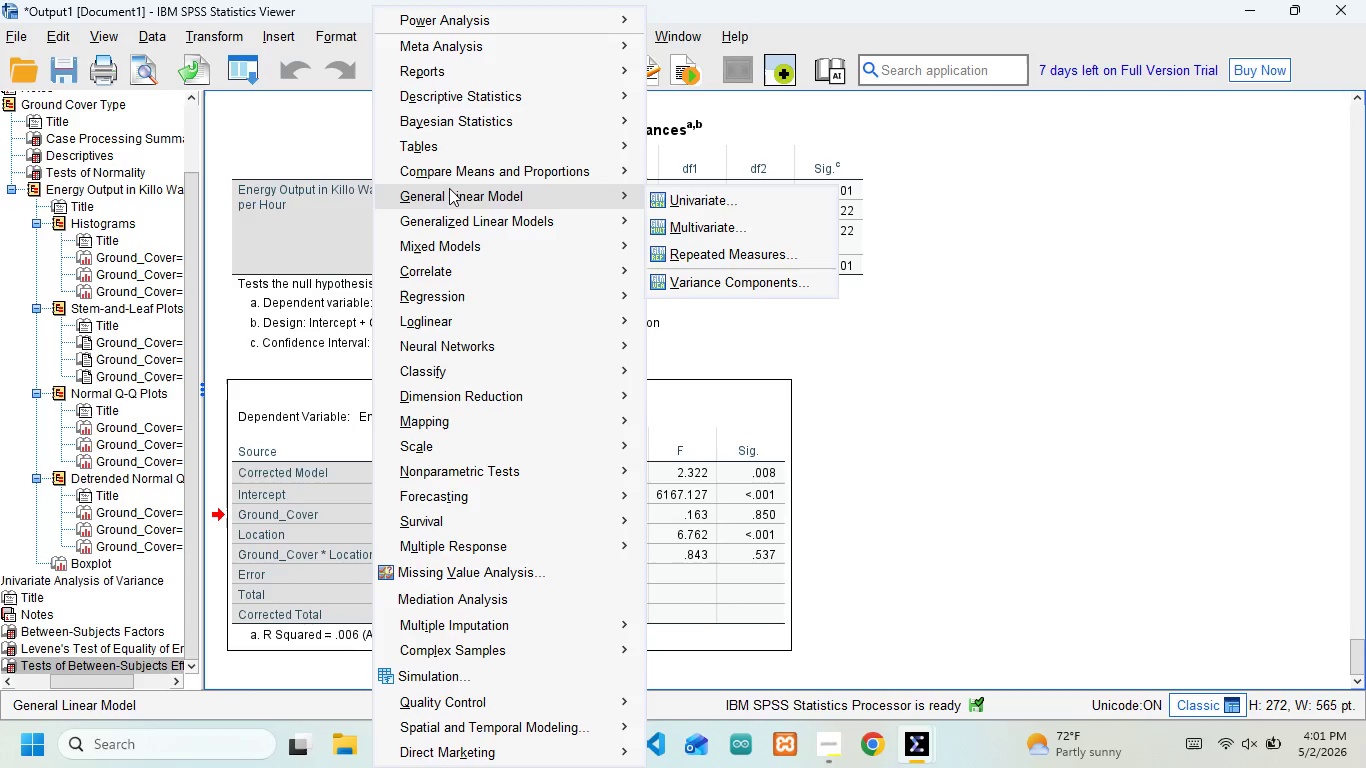 
left_click([681, 193])
 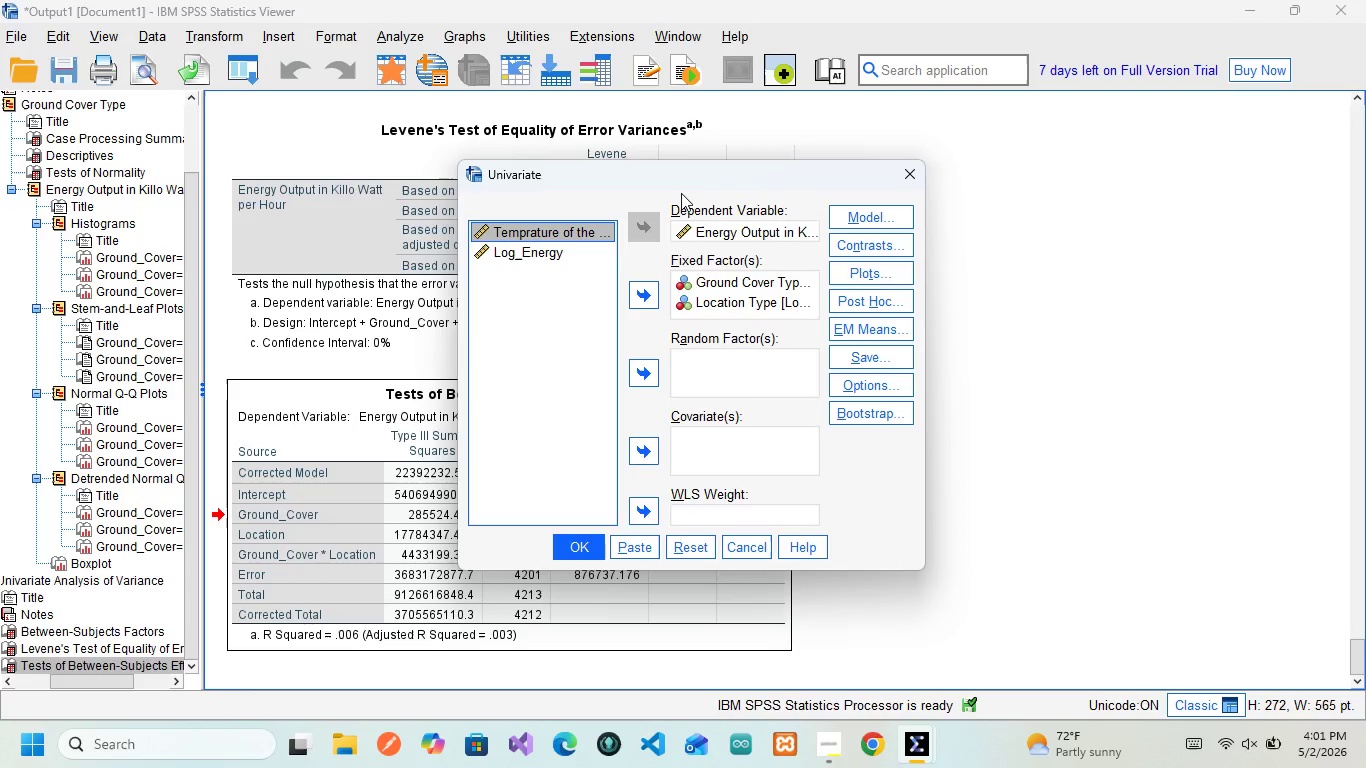 
wait(9.83)
 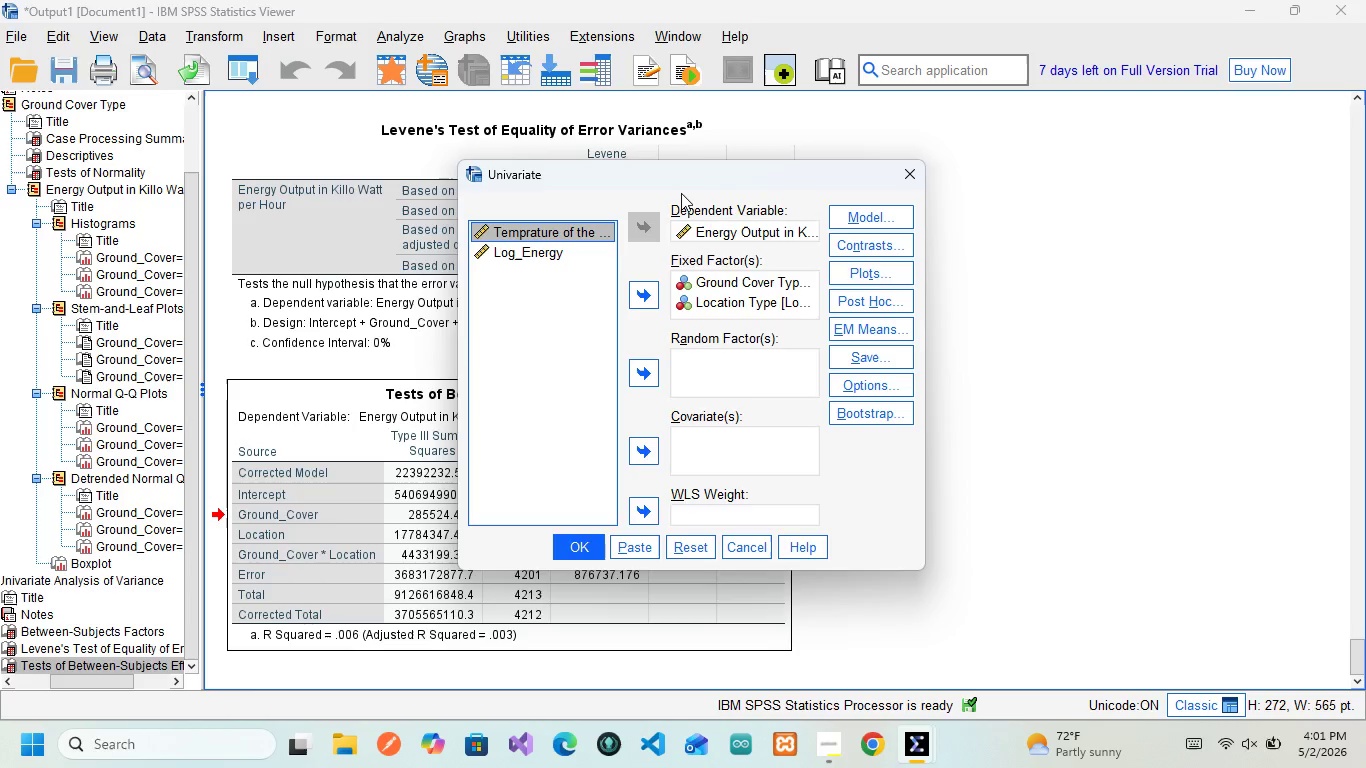 
mouse_move([767, 226])
 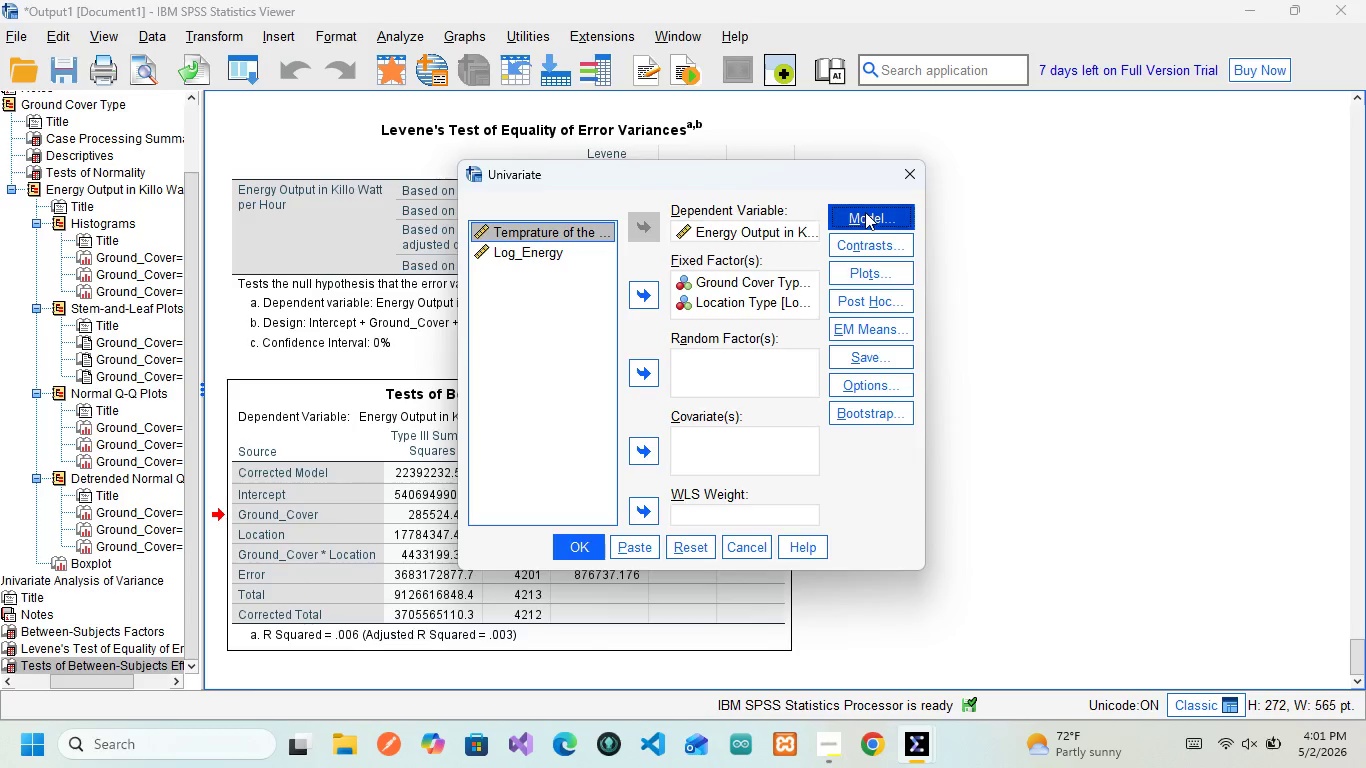 
left_click([865, 212])
 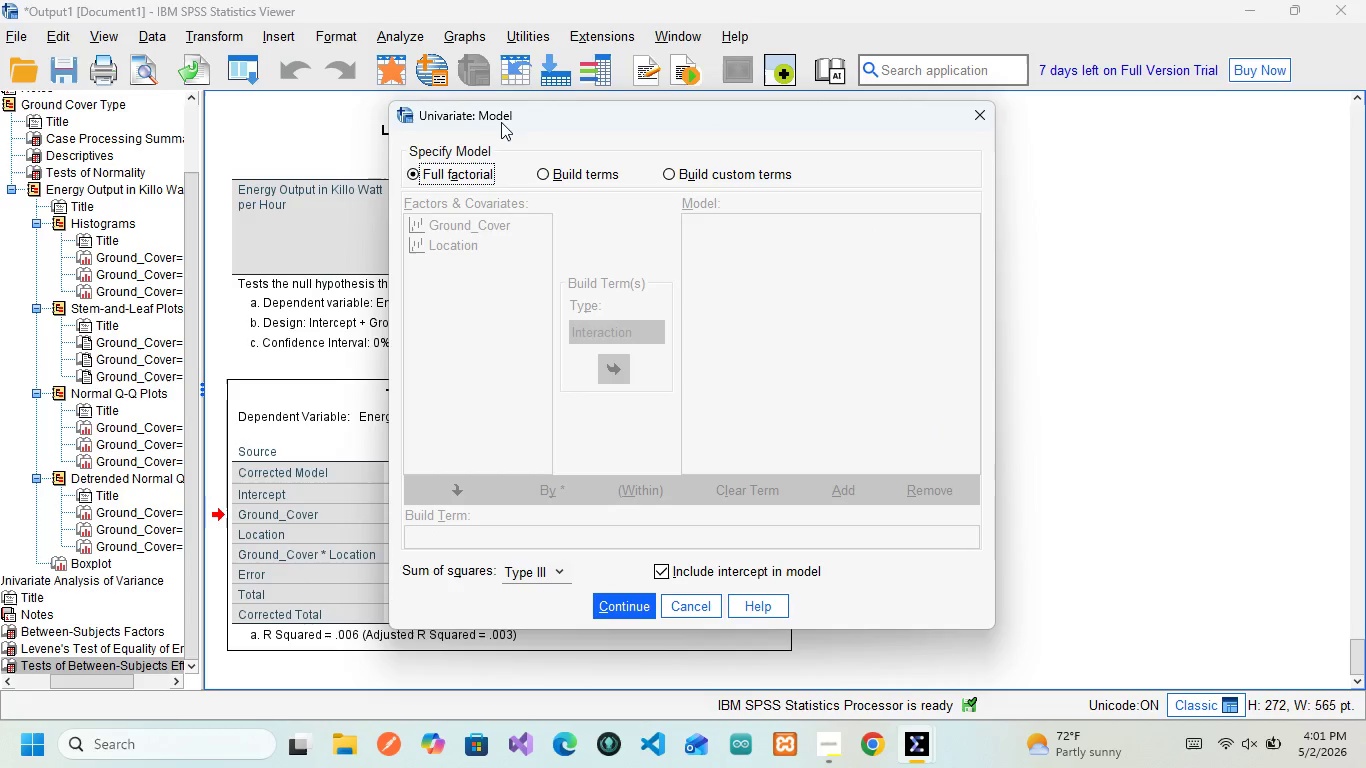 
wait(6.91)
 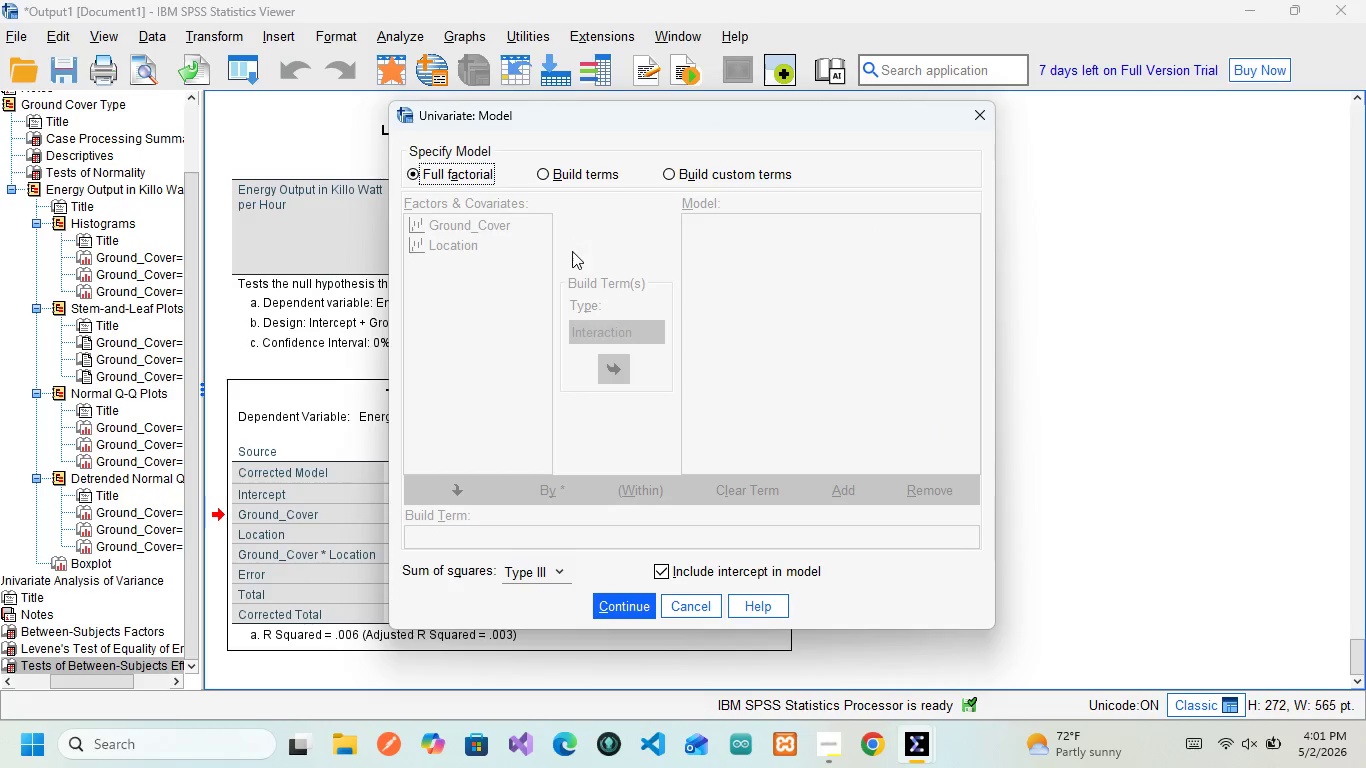 
left_click([968, 113])
 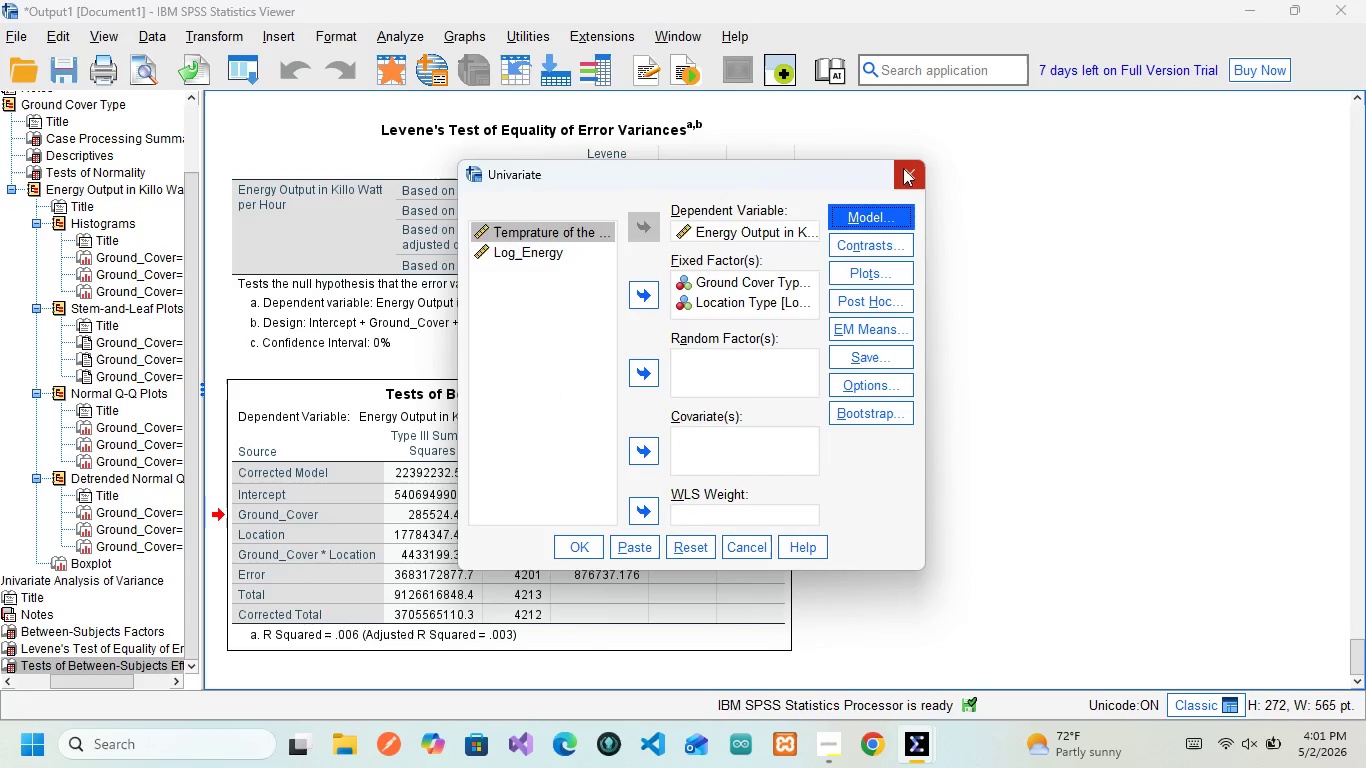 
left_click([907, 173])
 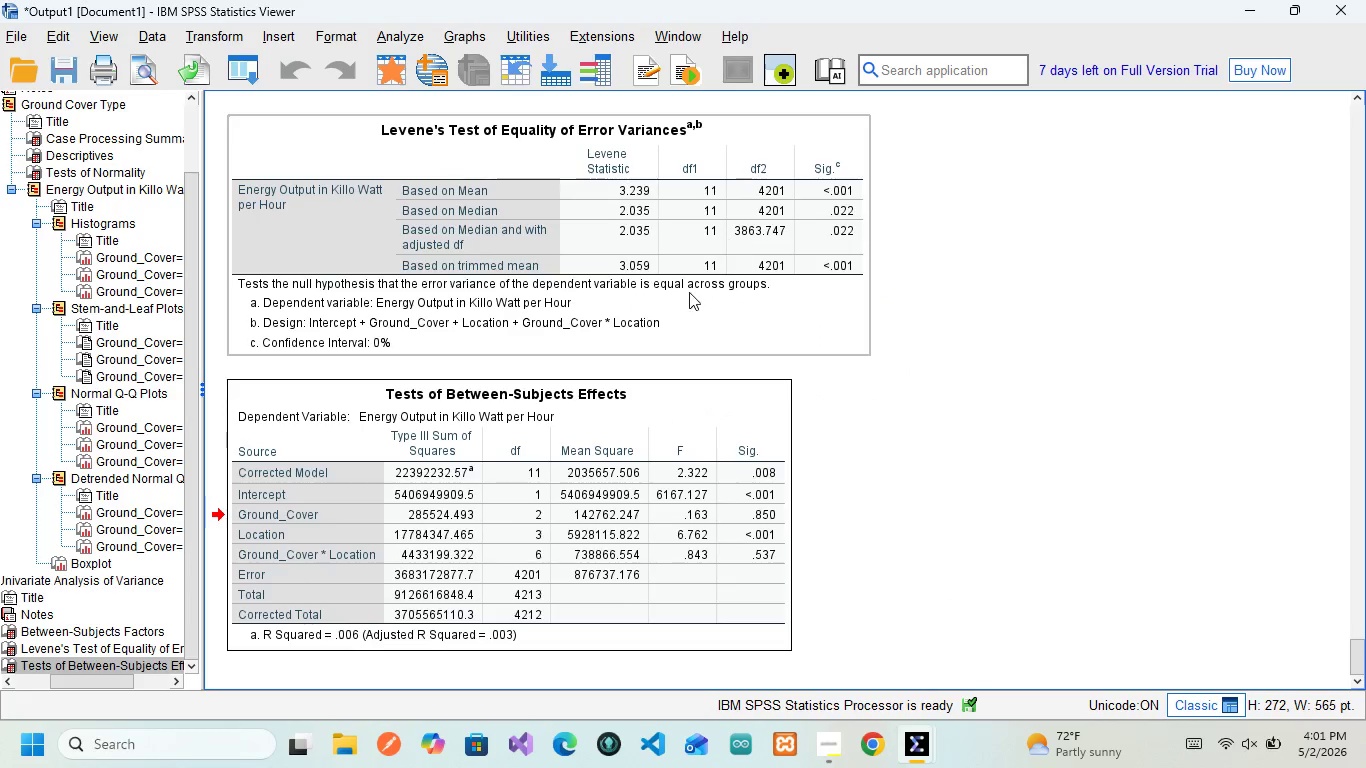 
mouse_move([671, 293])
 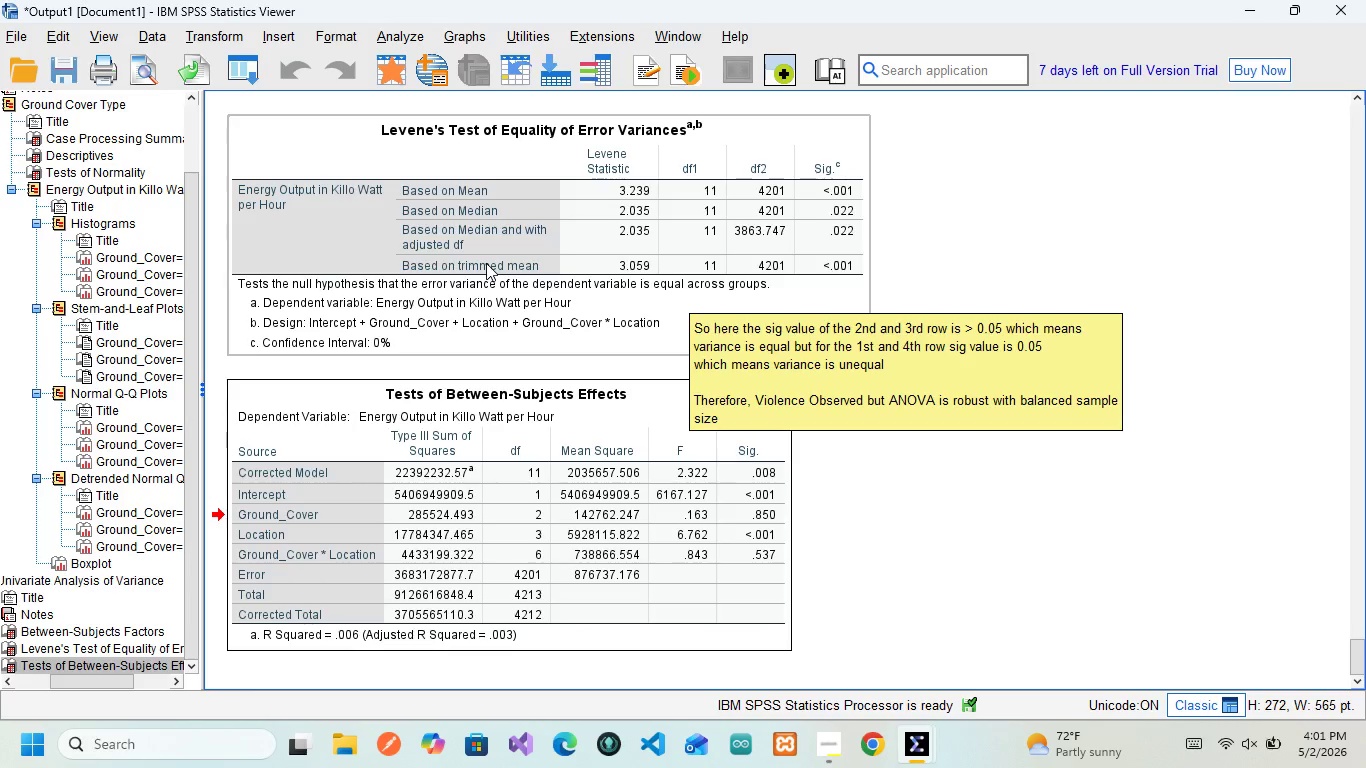 
wait(9.41)
 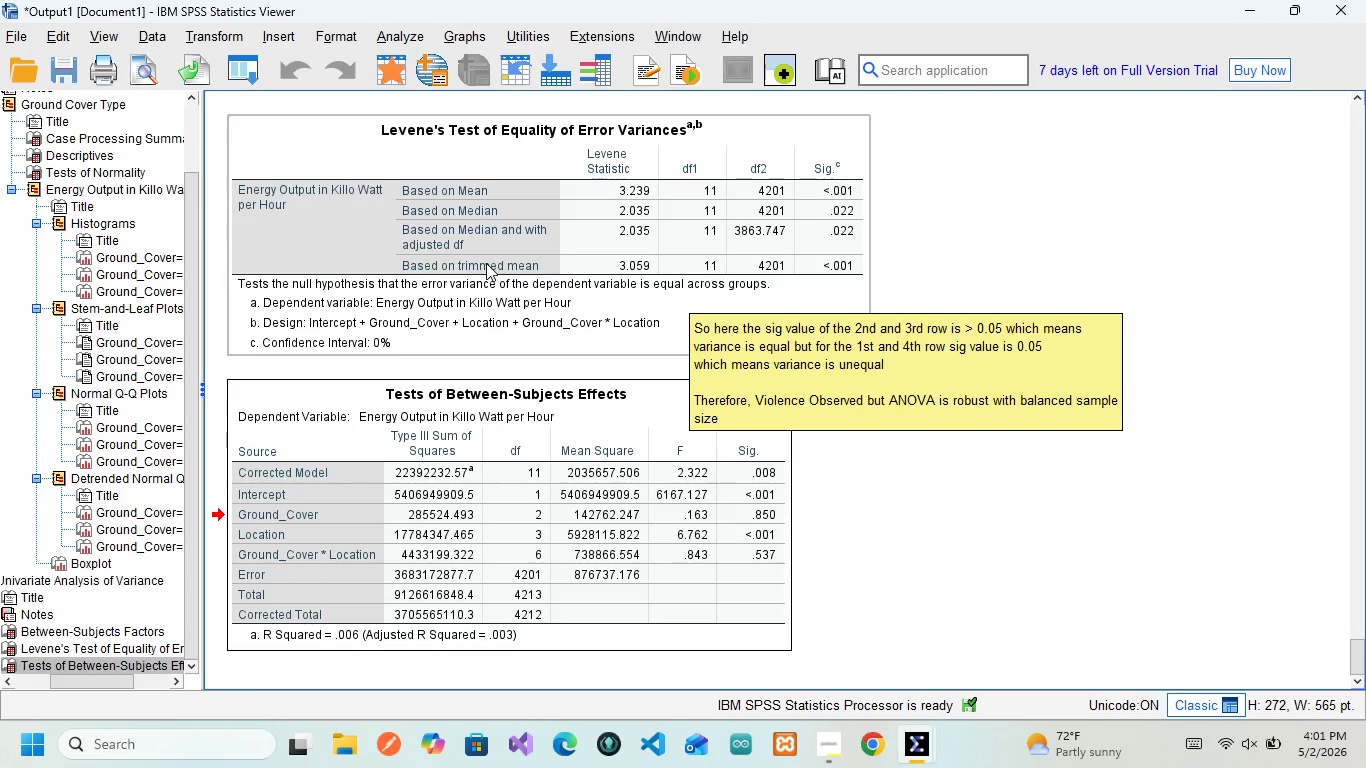 
scroll: coordinate [481, 309], scroll_direction: down, amount: 1.0
 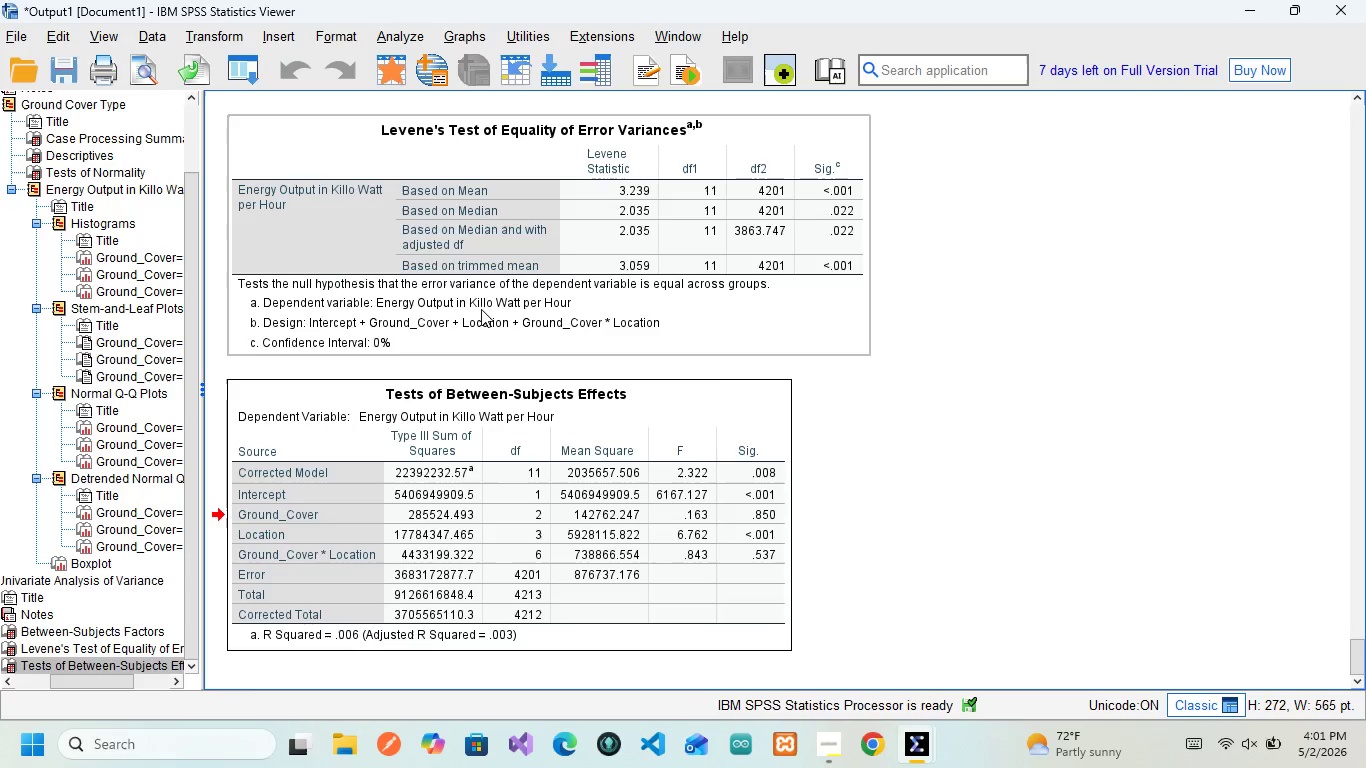 
mouse_move([487, 243])
 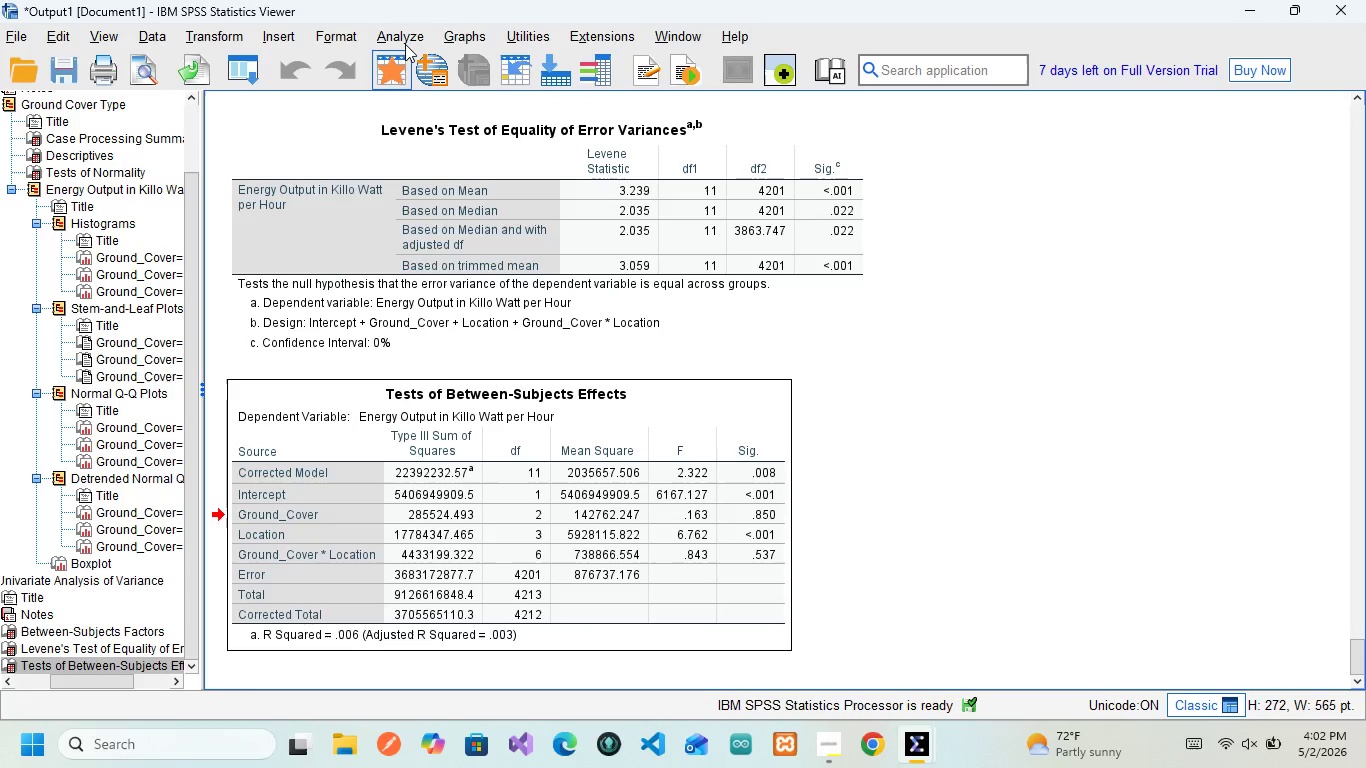 
left_click([405, 41])
 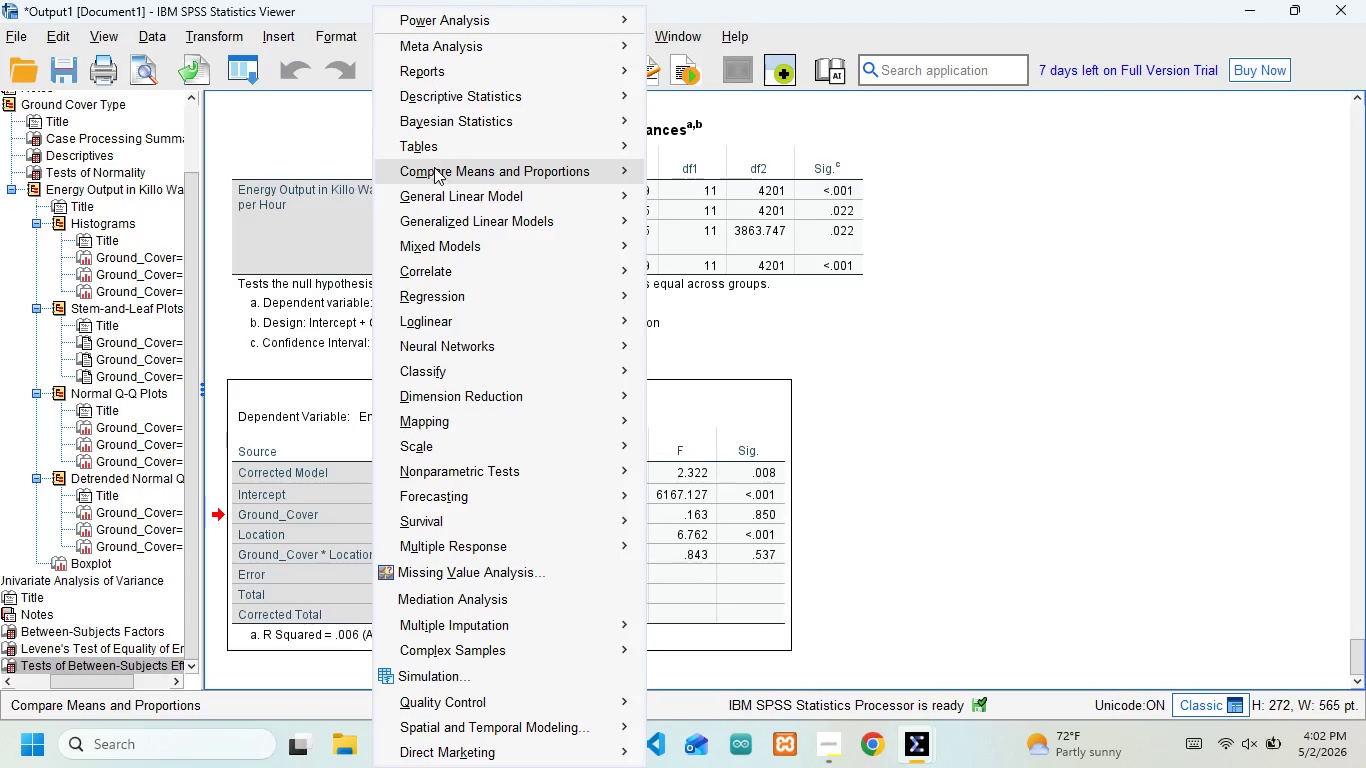 
mouse_move([469, 211])
 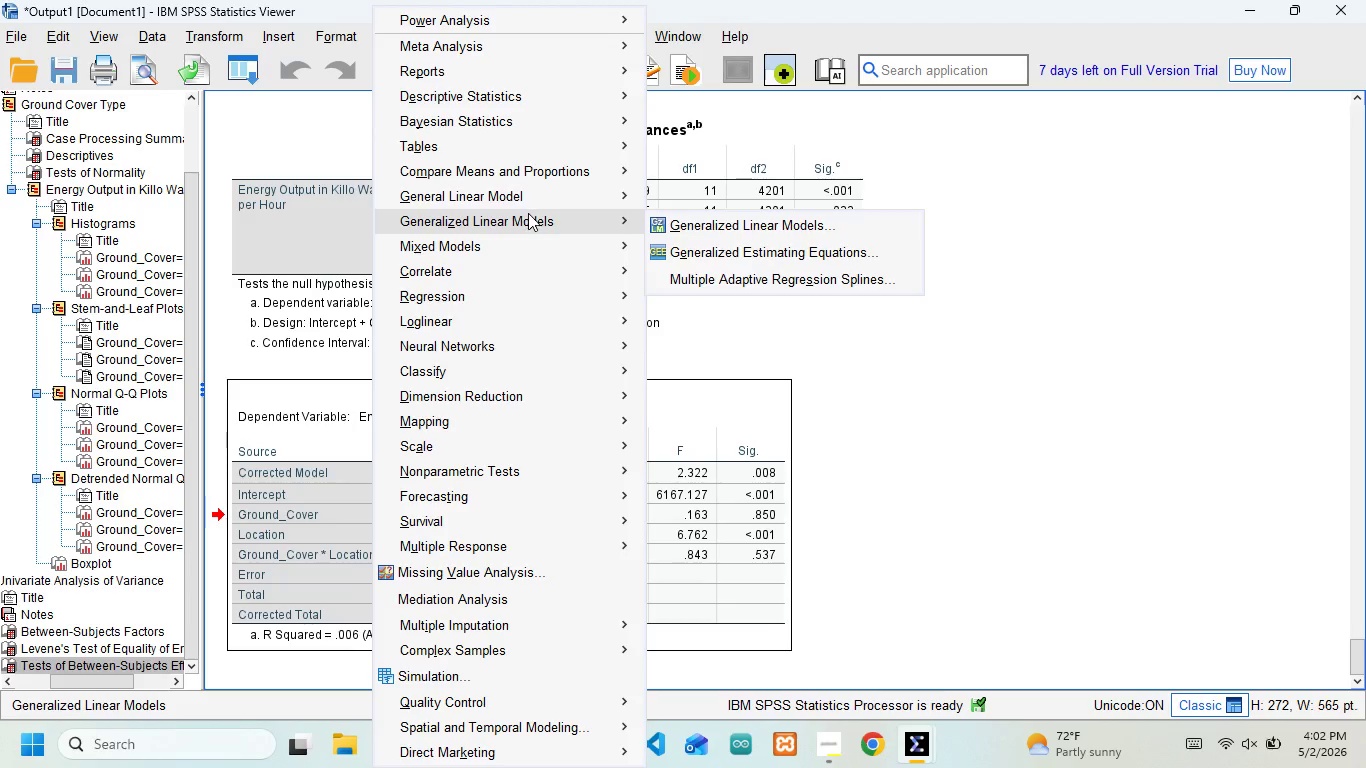 
mouse_move([534, 192])
 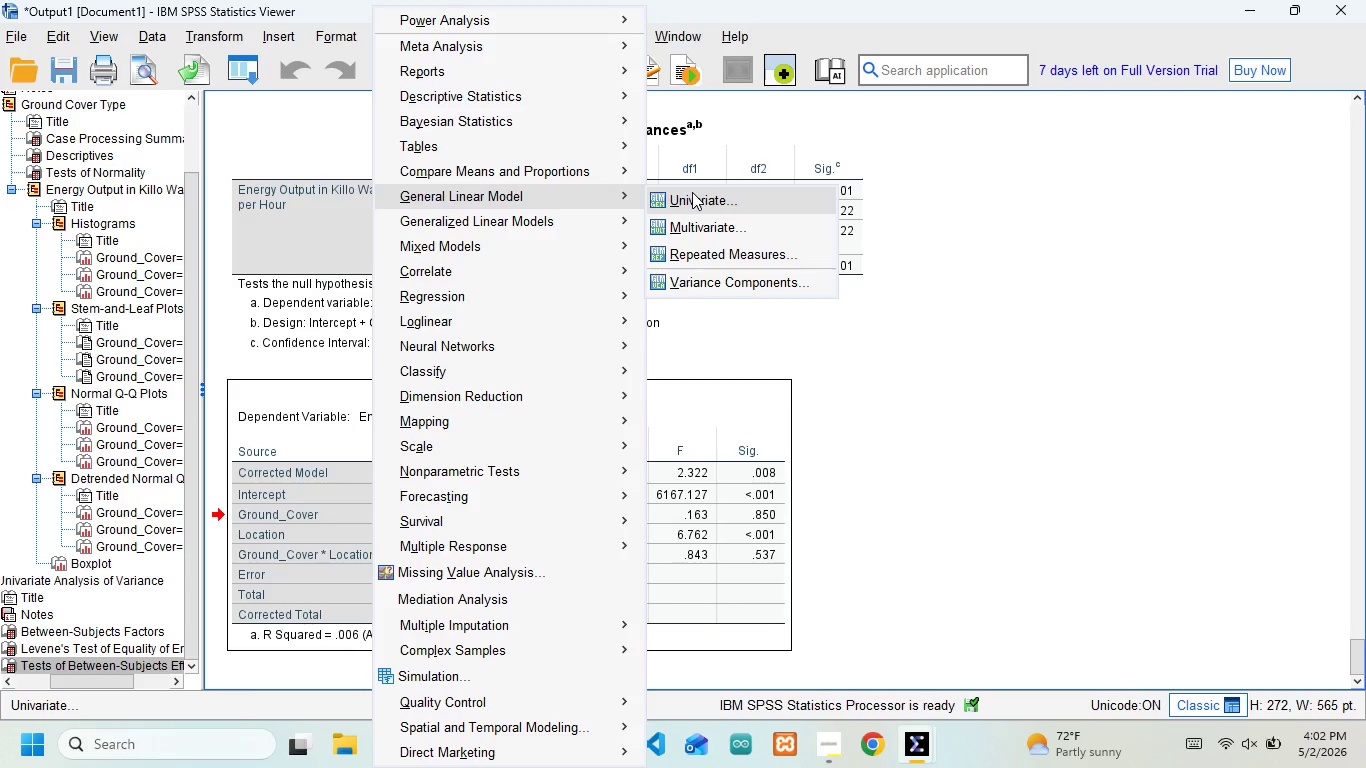 
left_click([692, 192])
 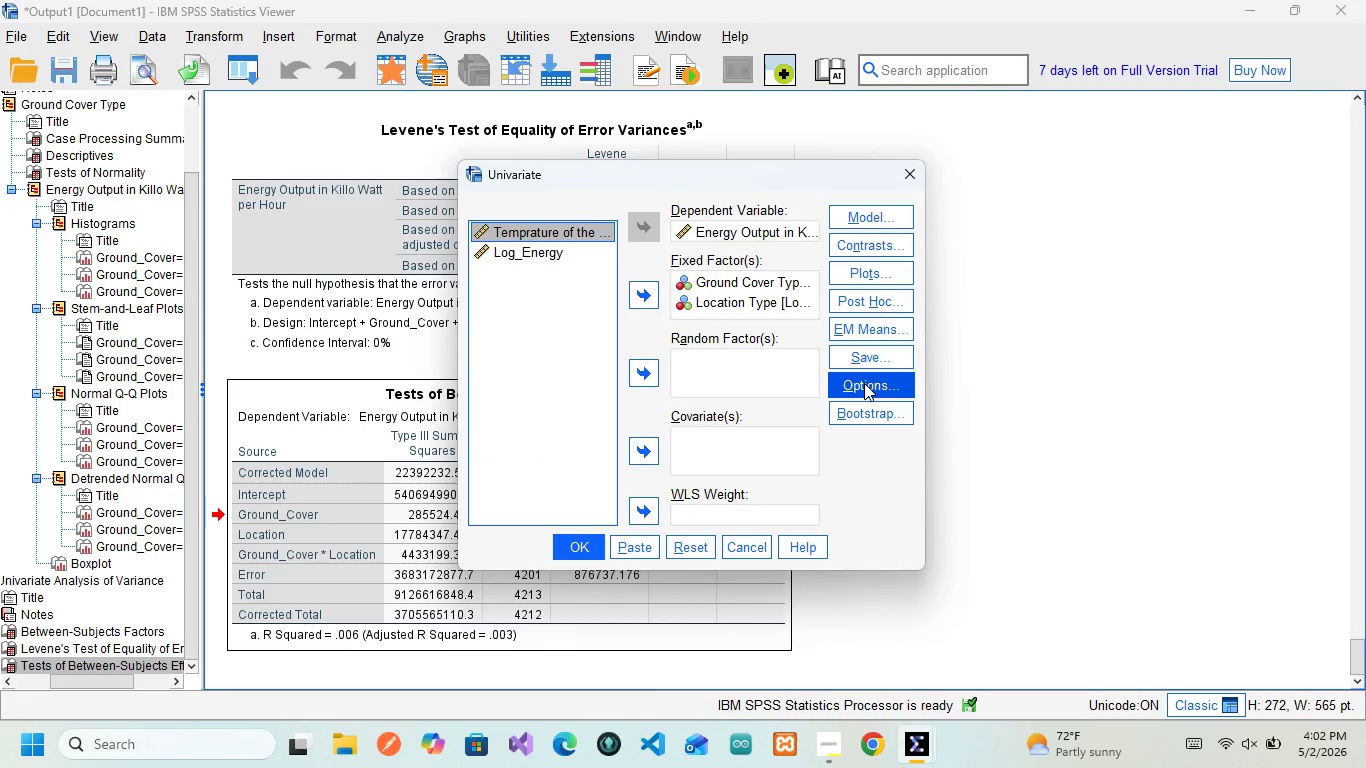 
wait(5.06)
 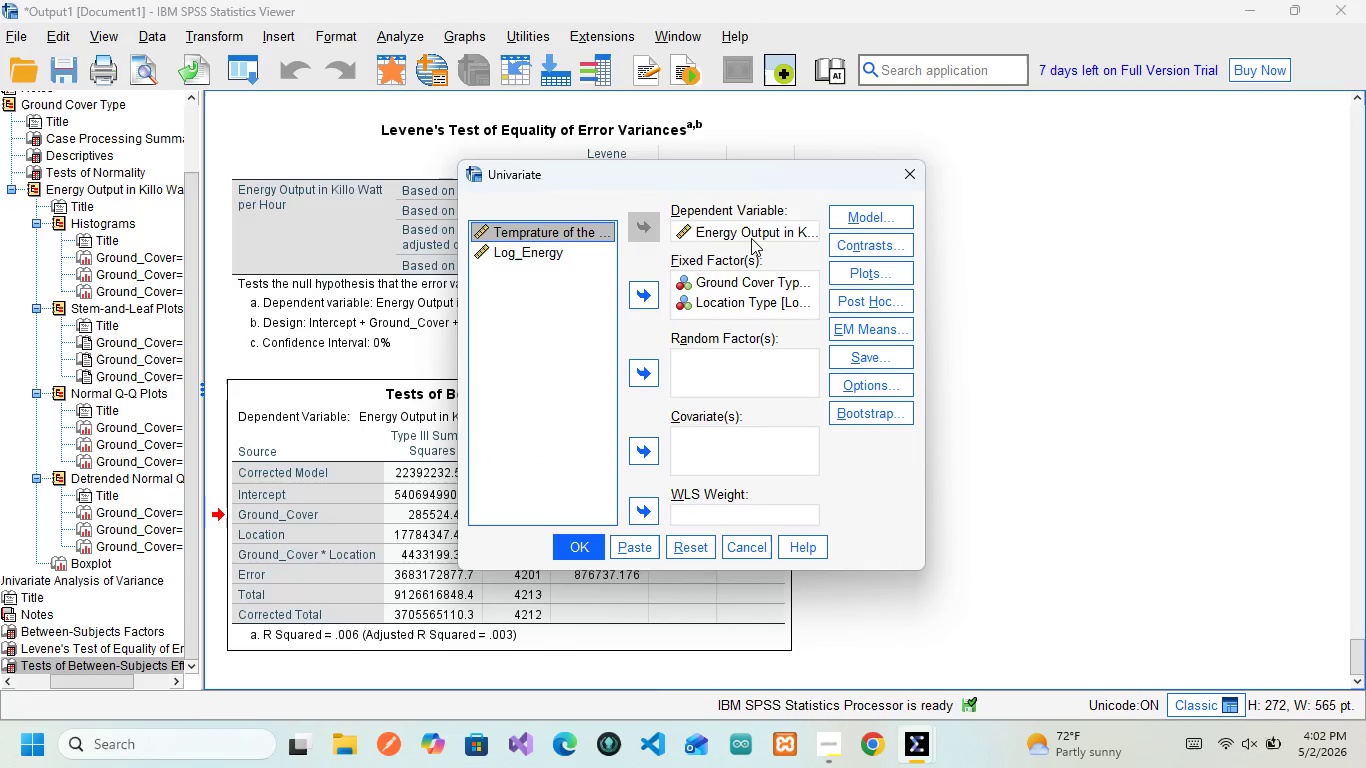 
left_click([864, 383])
 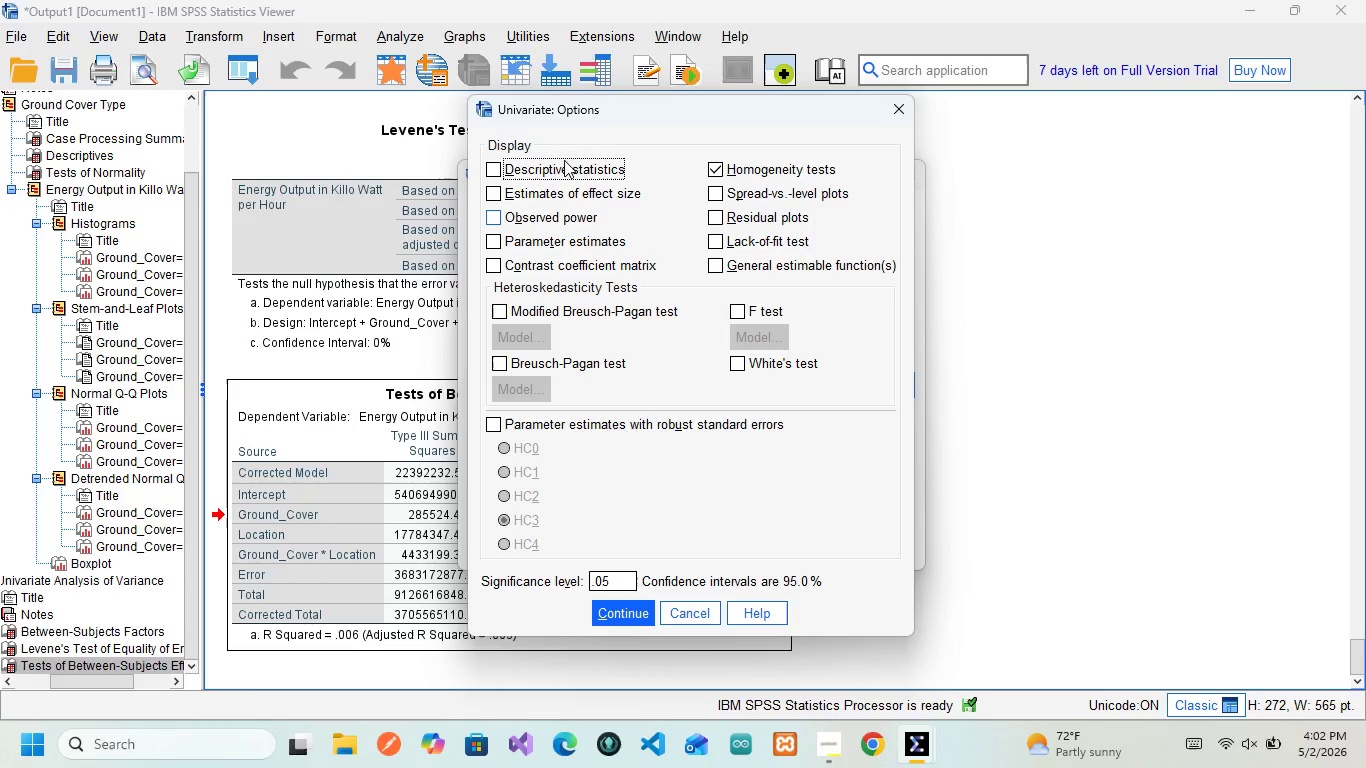 
wait(30.02)
 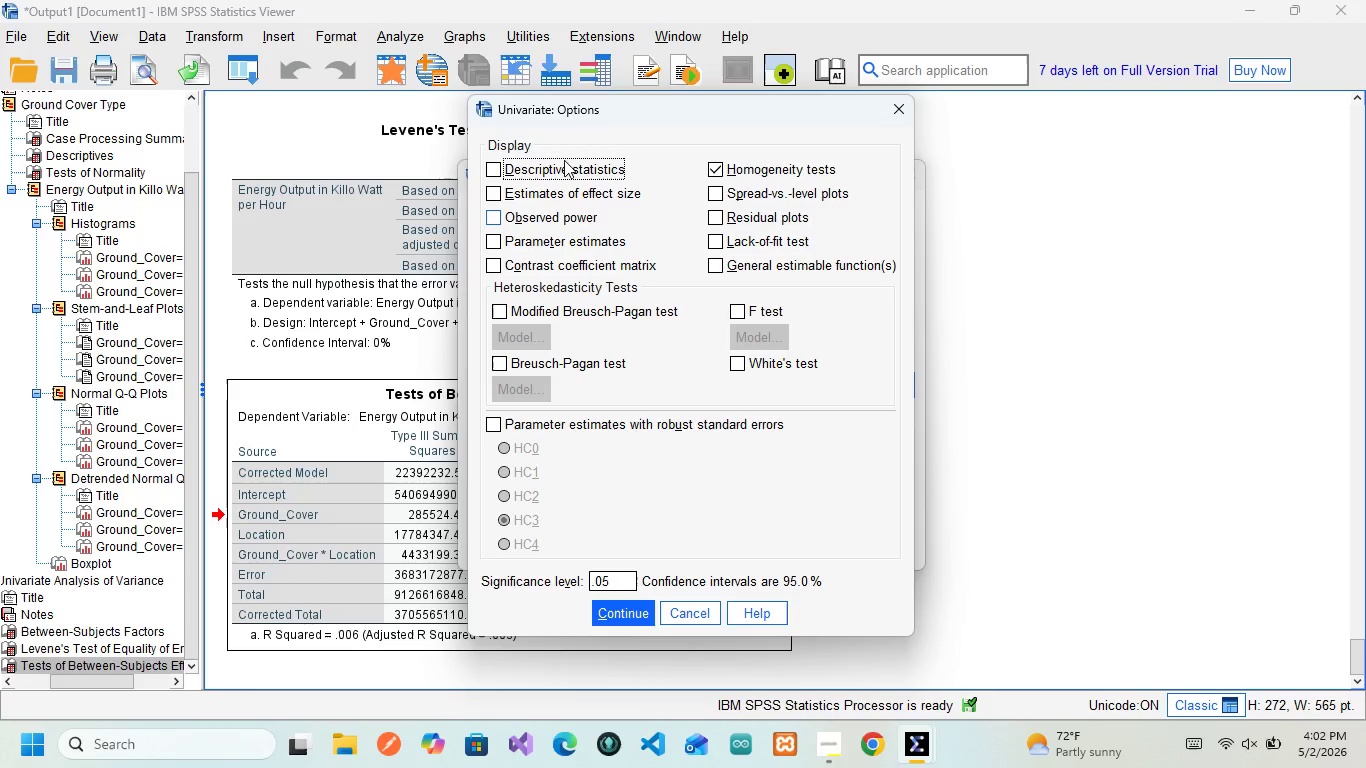 
left_click([900, 118])
 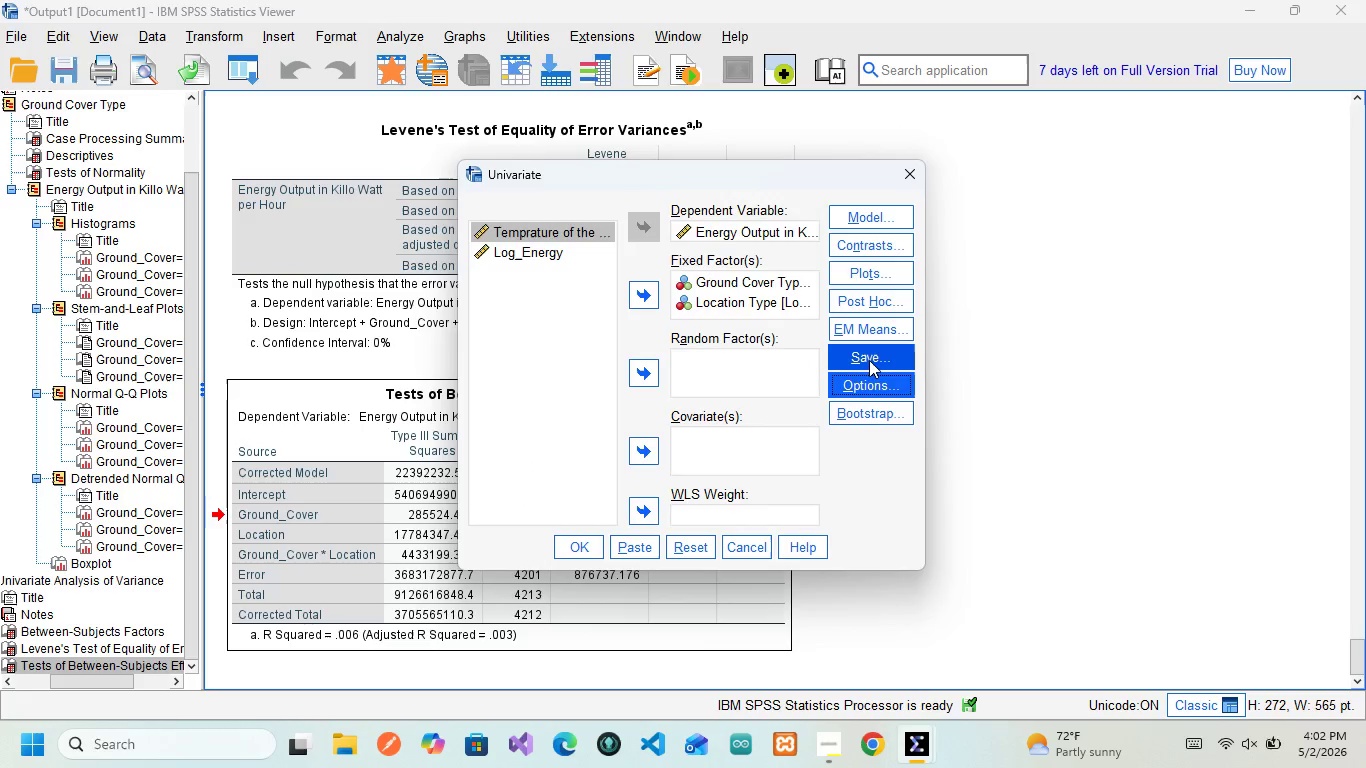 
wait(6.16)
 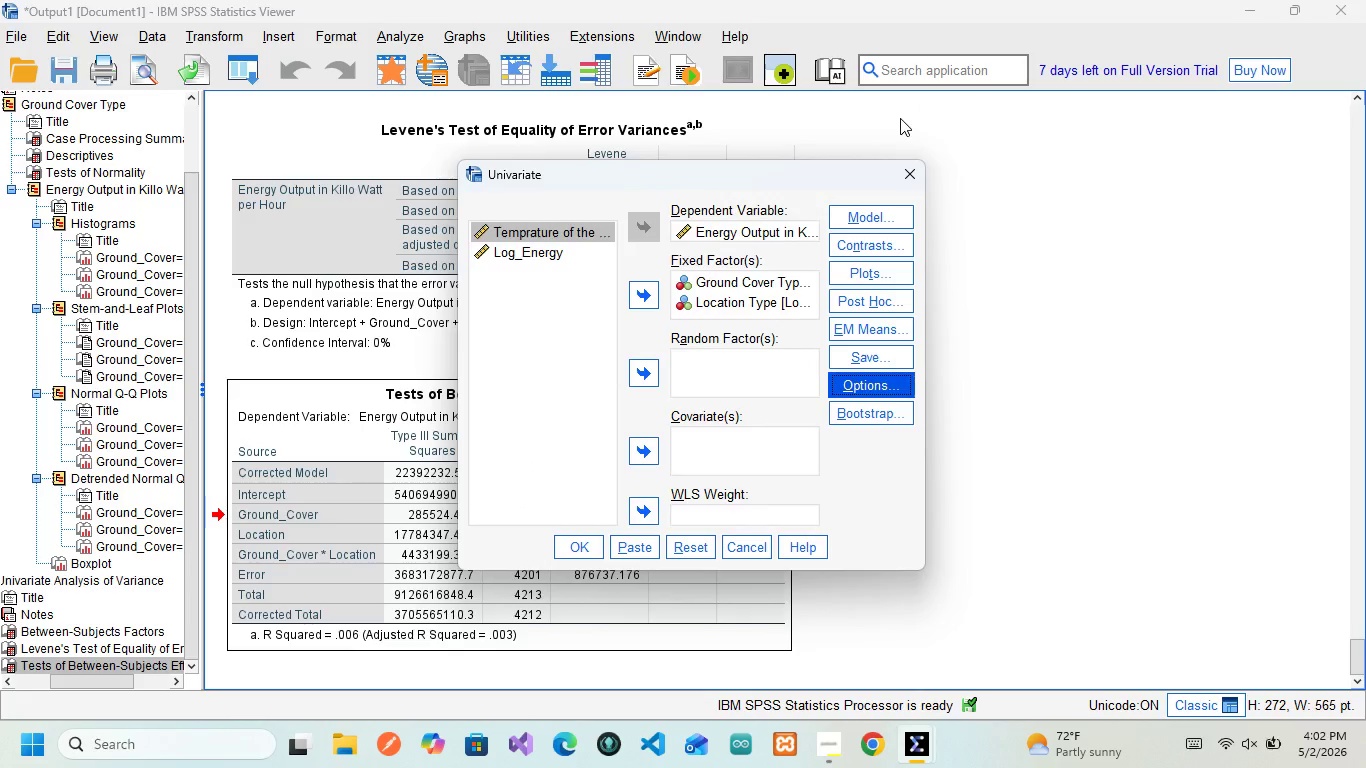 
left_click([867, 381])
 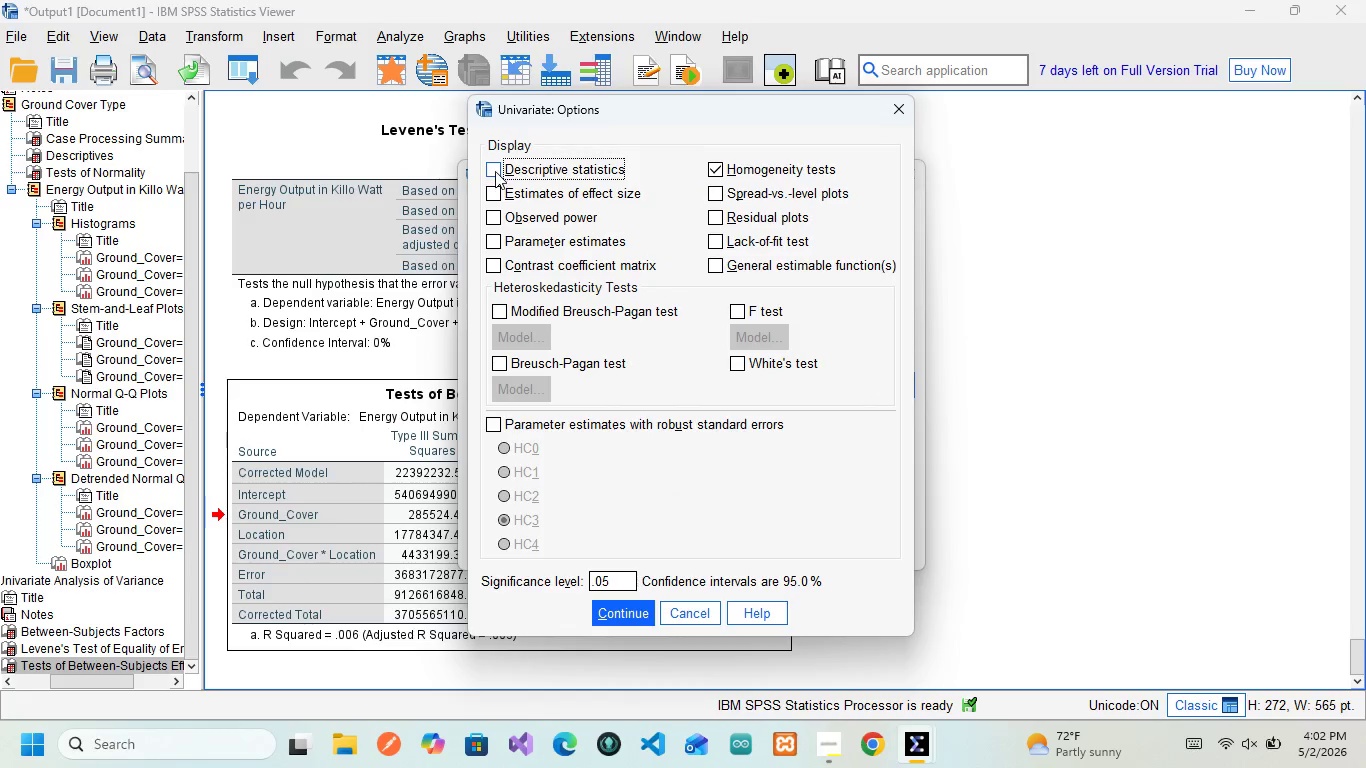 
left_click([493, 170])
 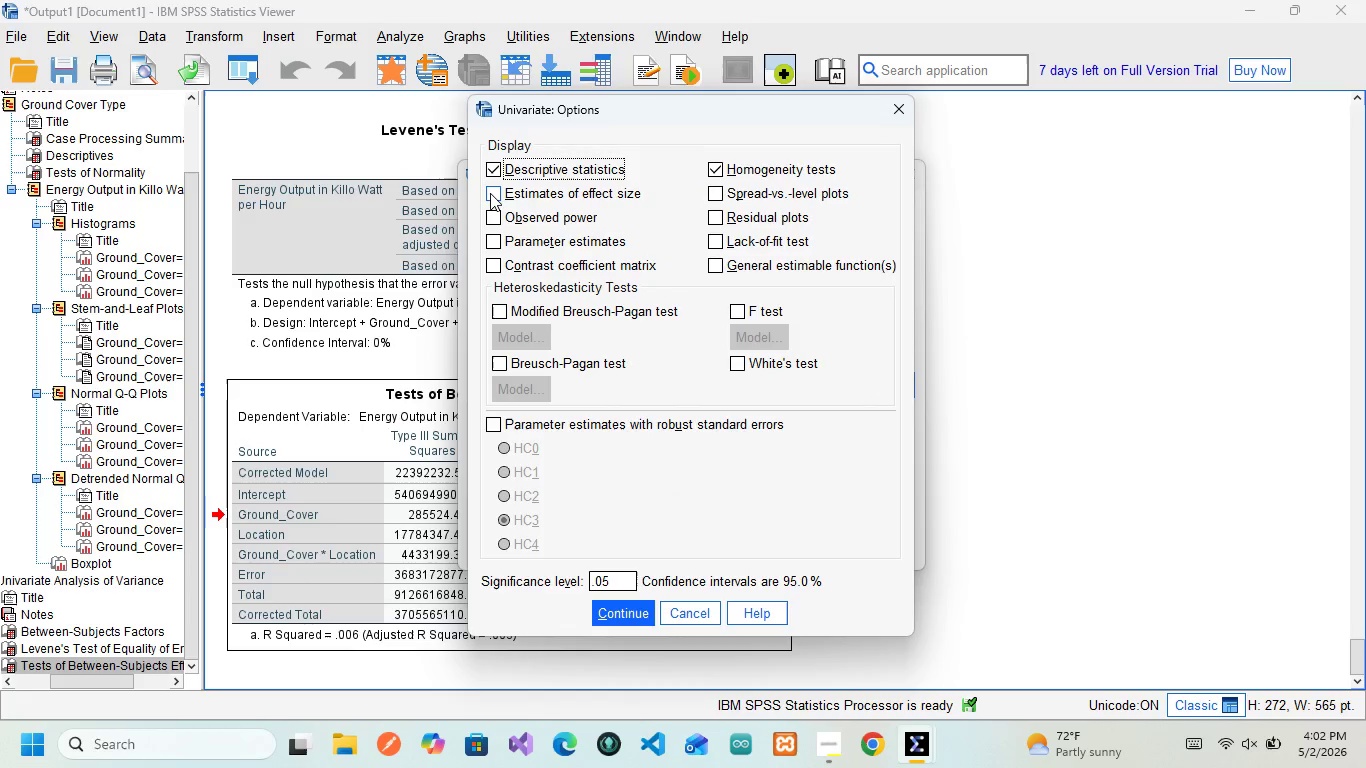 
left_click([491, 192])
 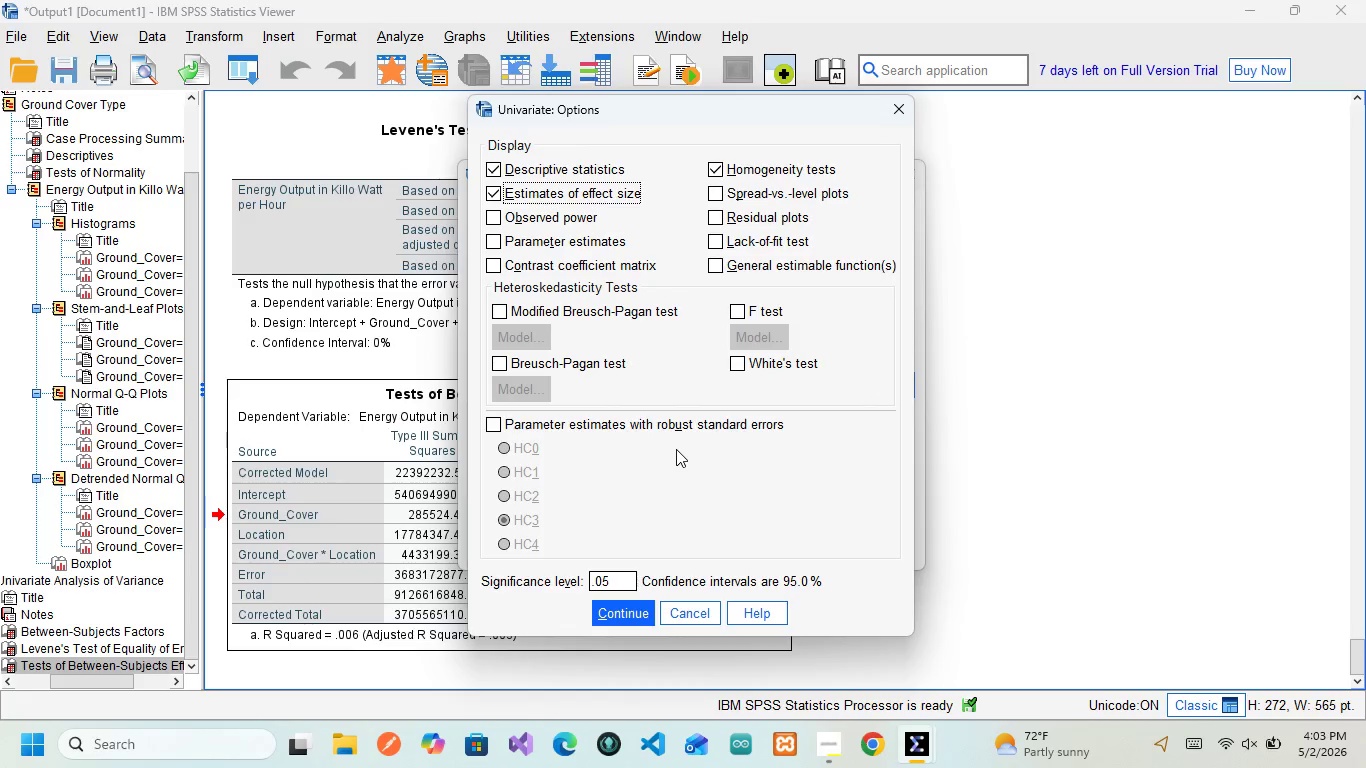 
left_click([631, 618])
 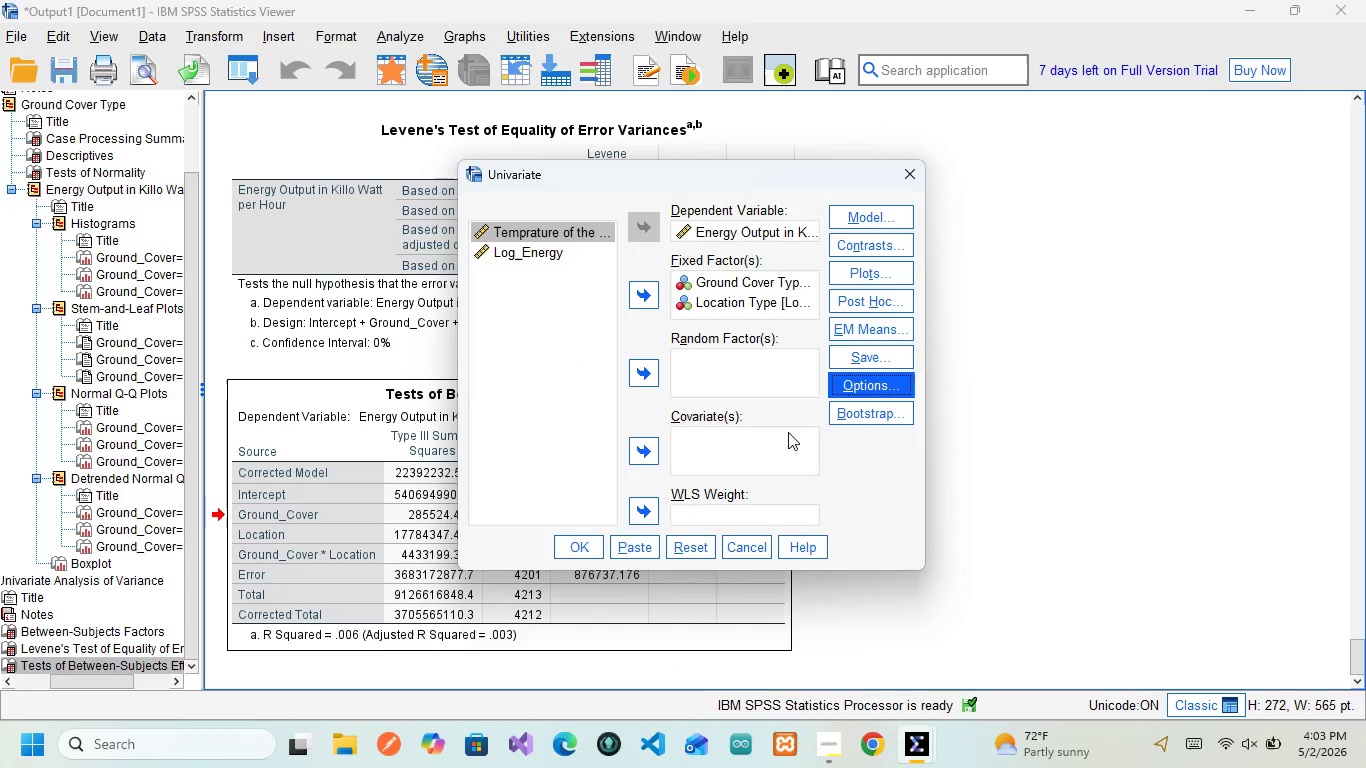 
wait(6.25)
 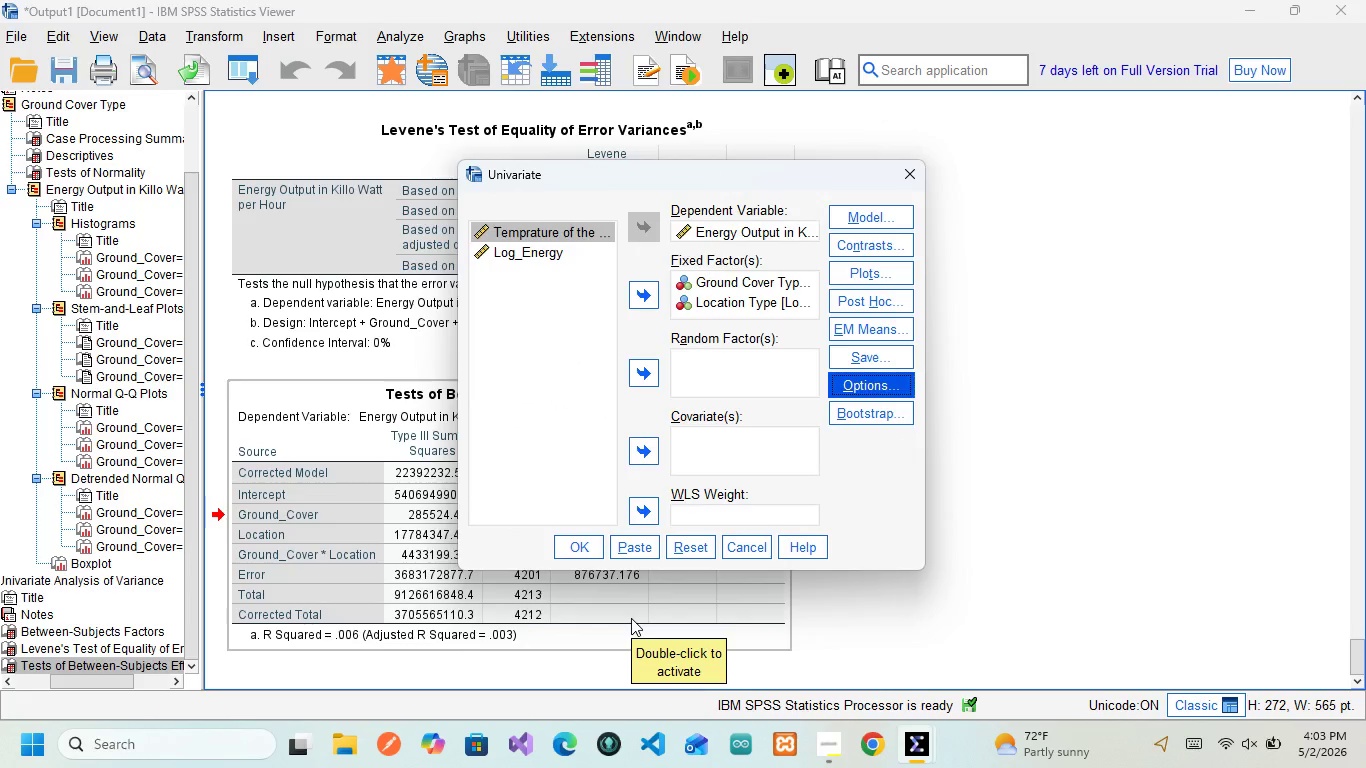 
left_click([866, 279])
 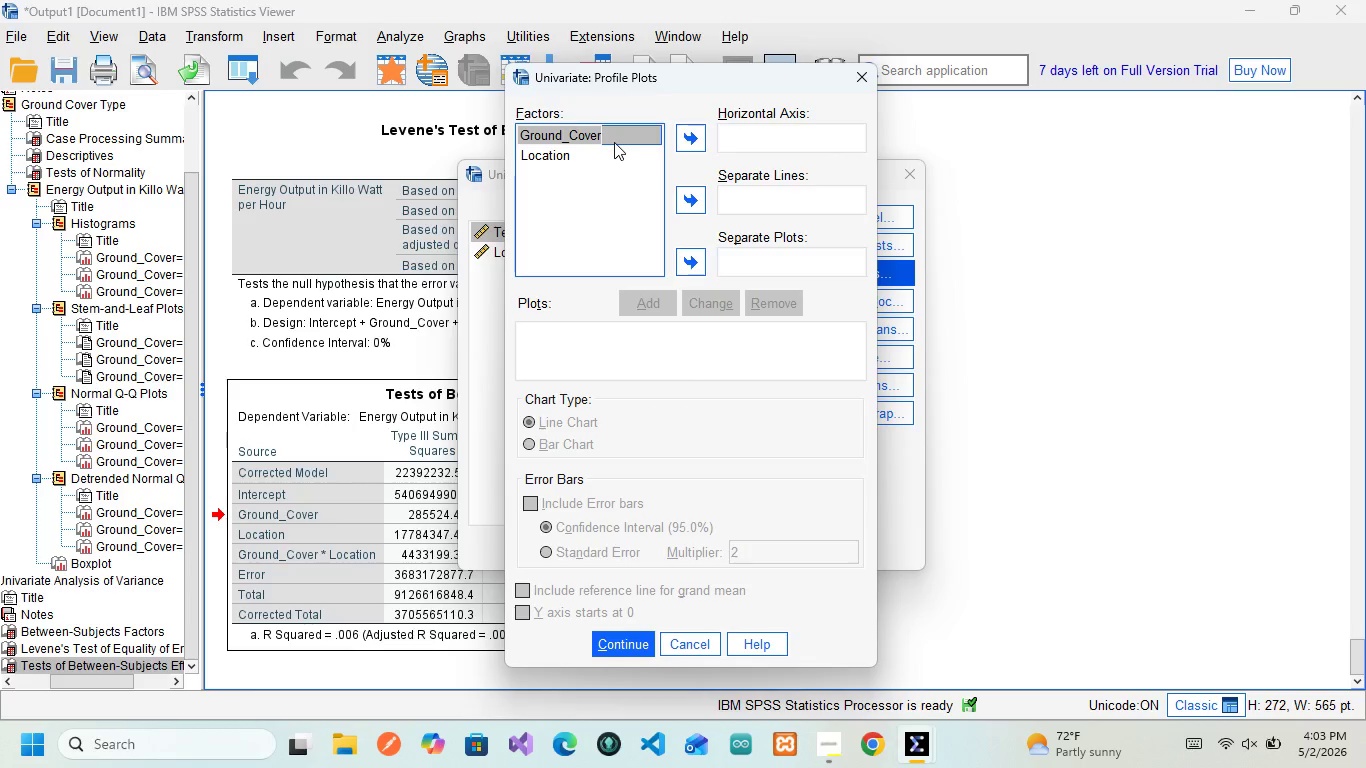 
wait(6.81)
 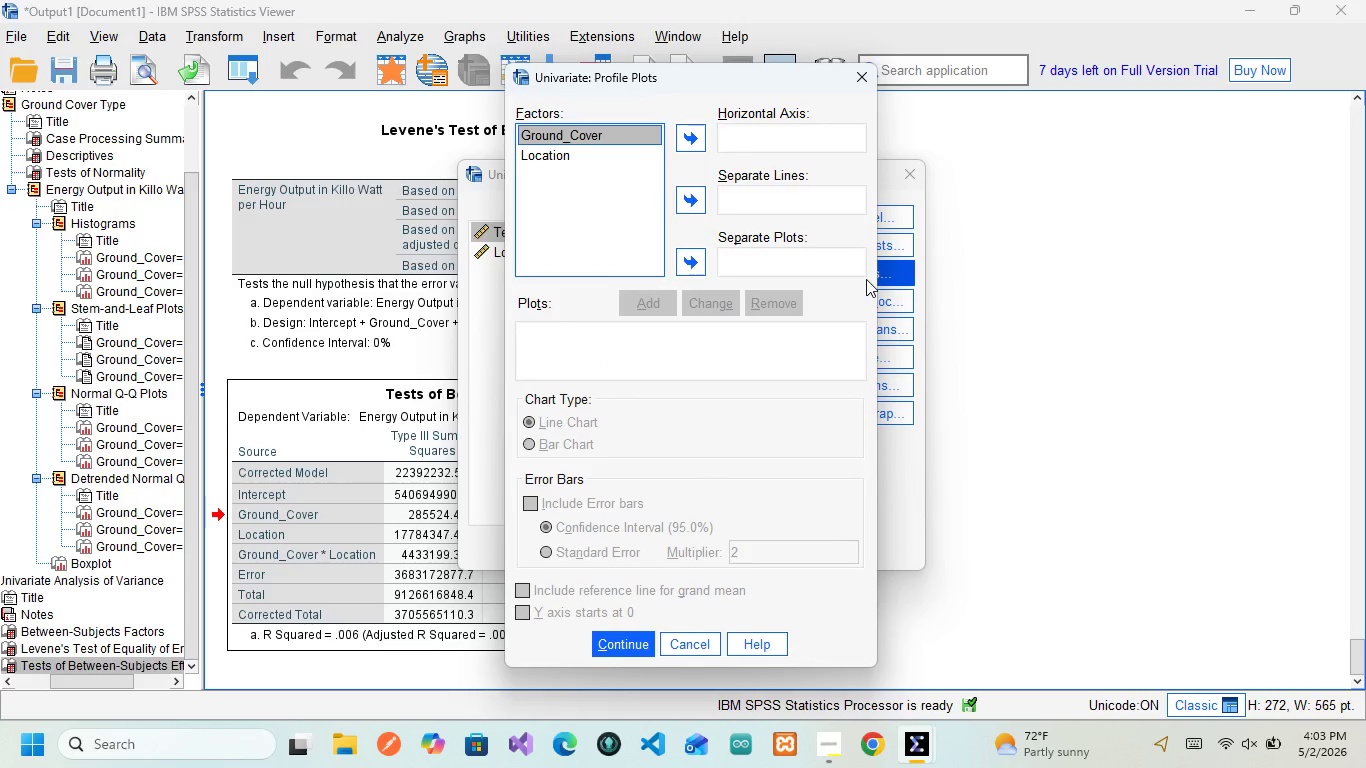 
left_click([690, 136])
 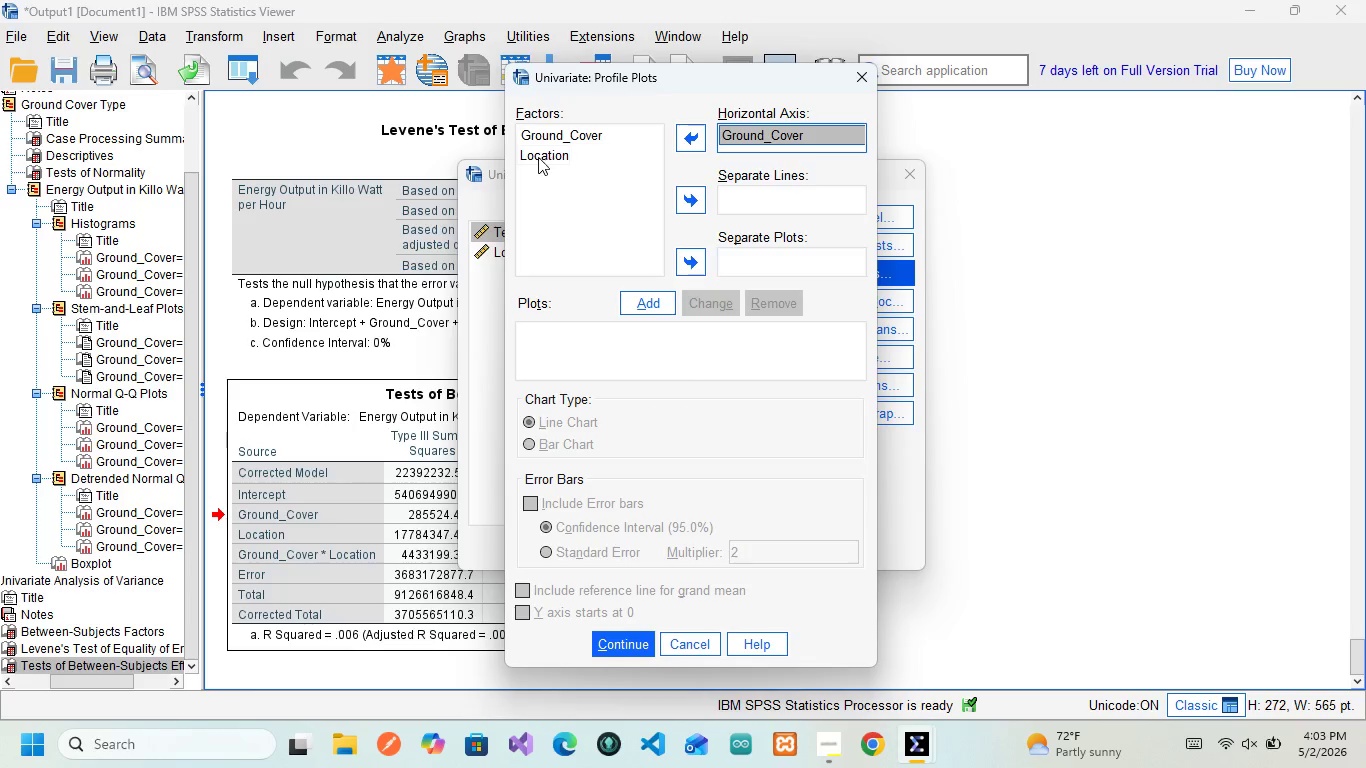 
left_click([530, 158])
 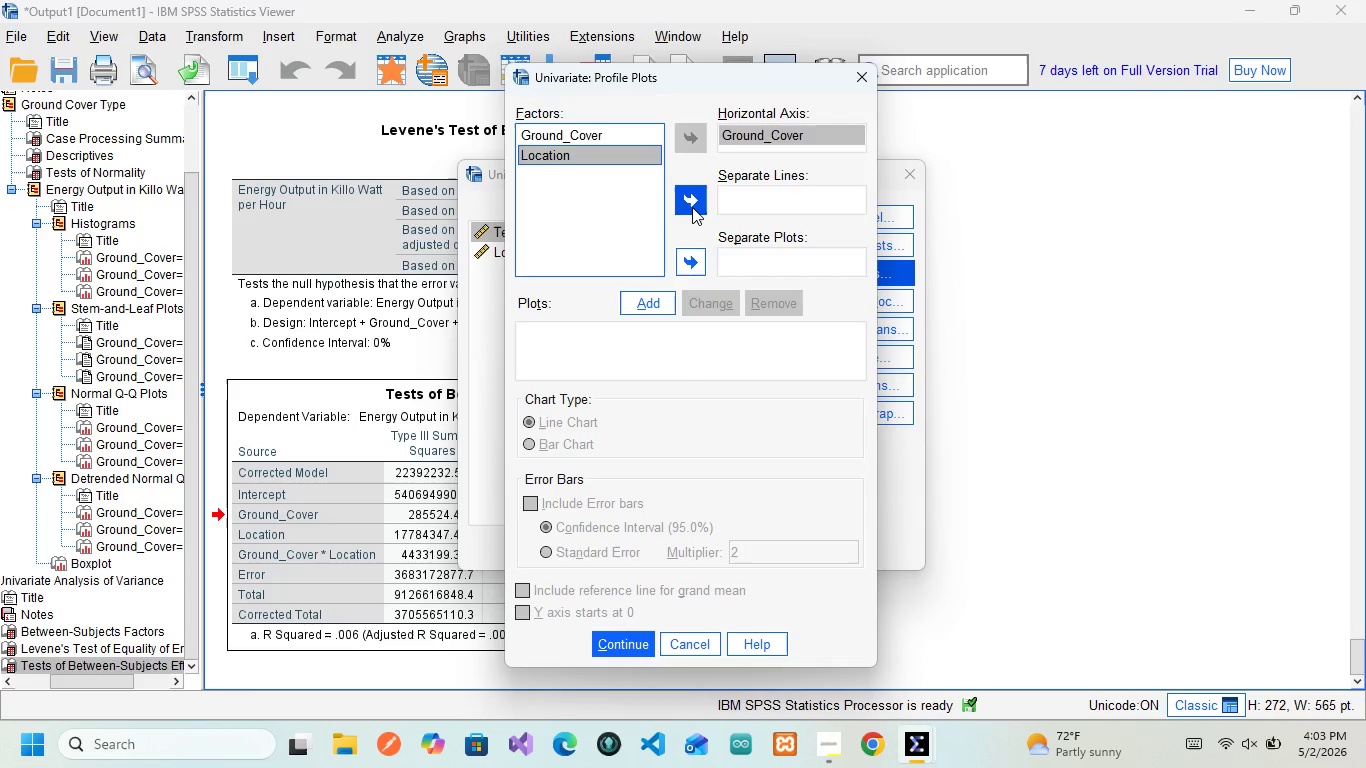 
left_click([692, 207])
 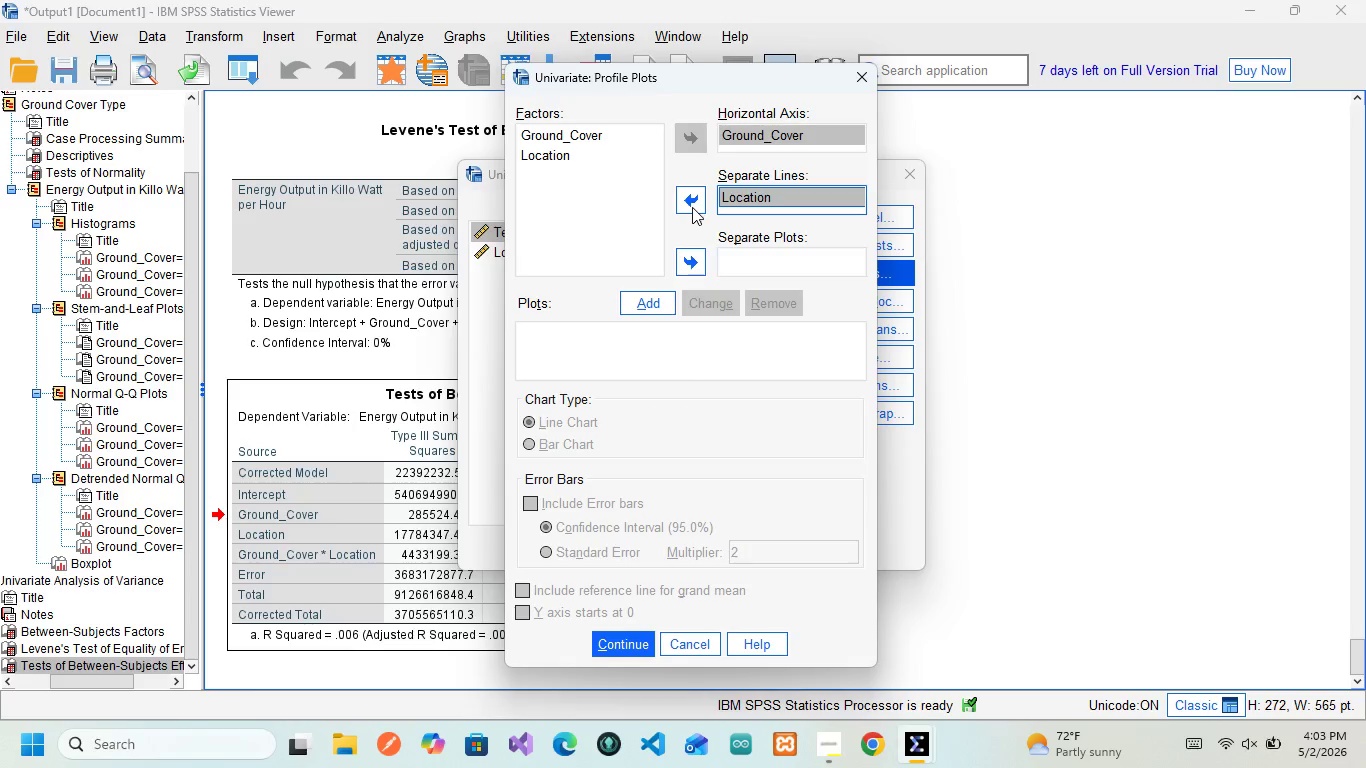 
wait(9.27)
 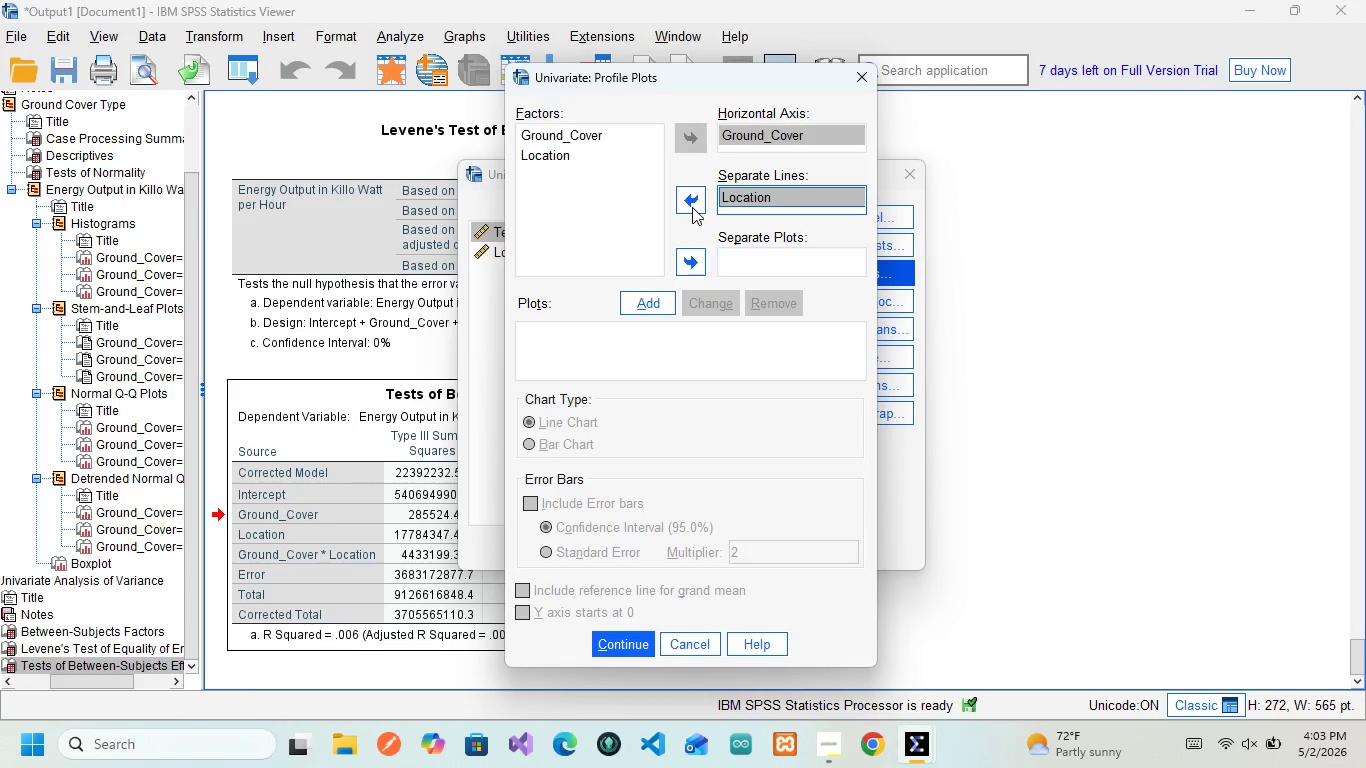 
left_click([643, 297])
 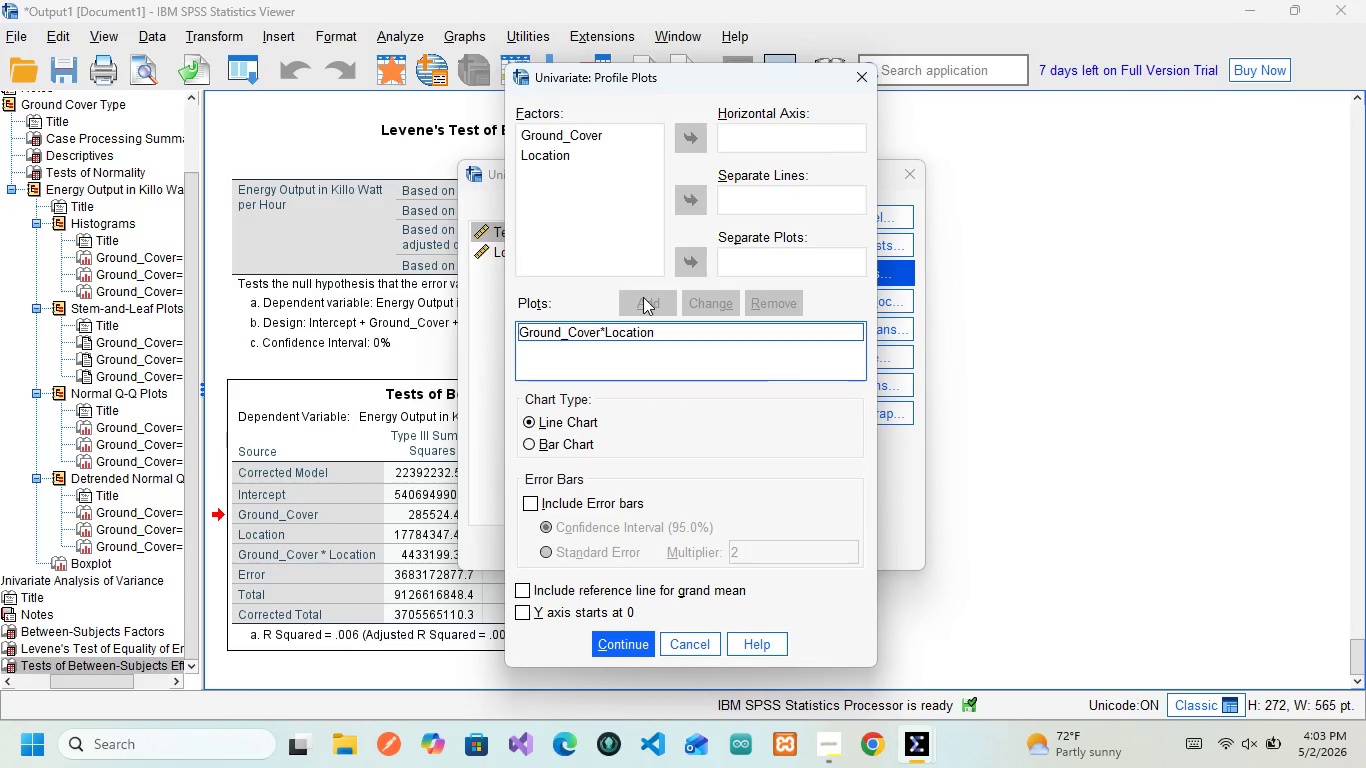 
wait(13.14)
 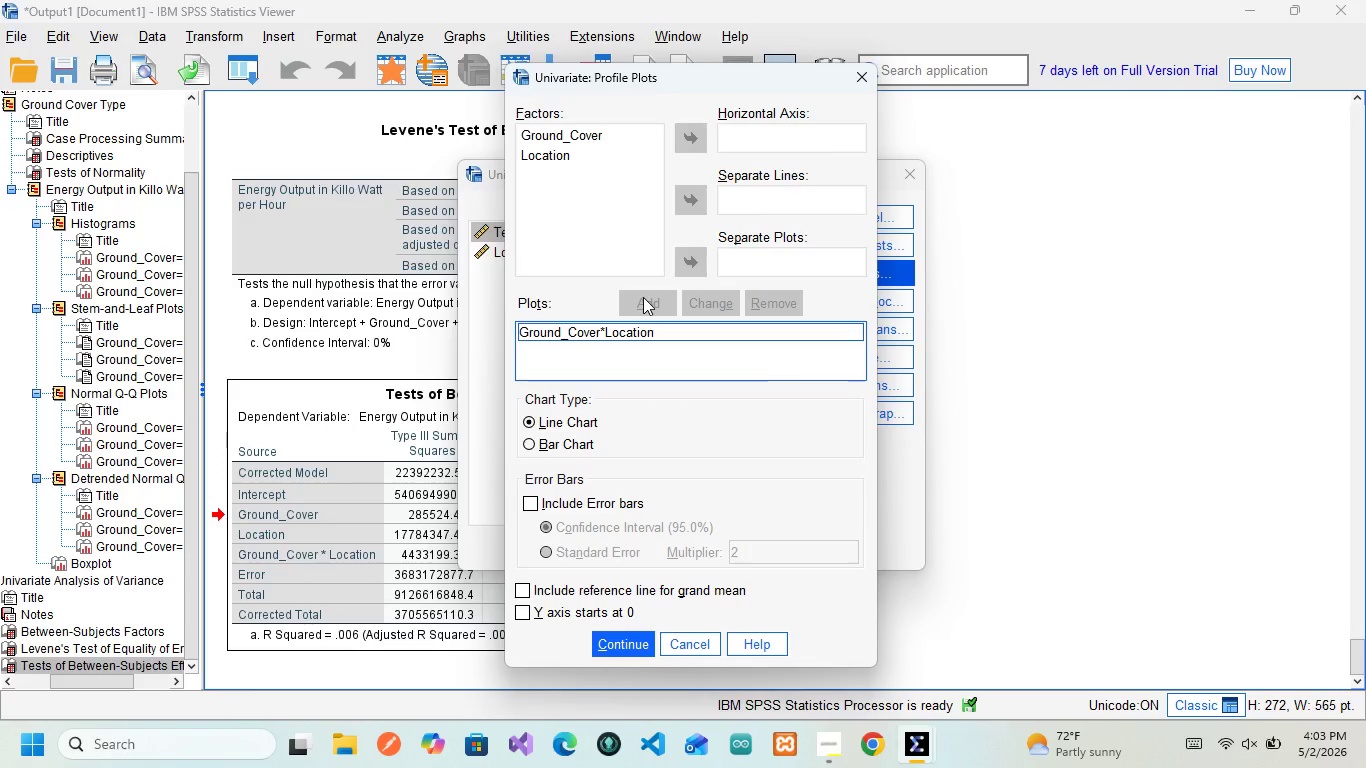 
left_click([641, 633])
 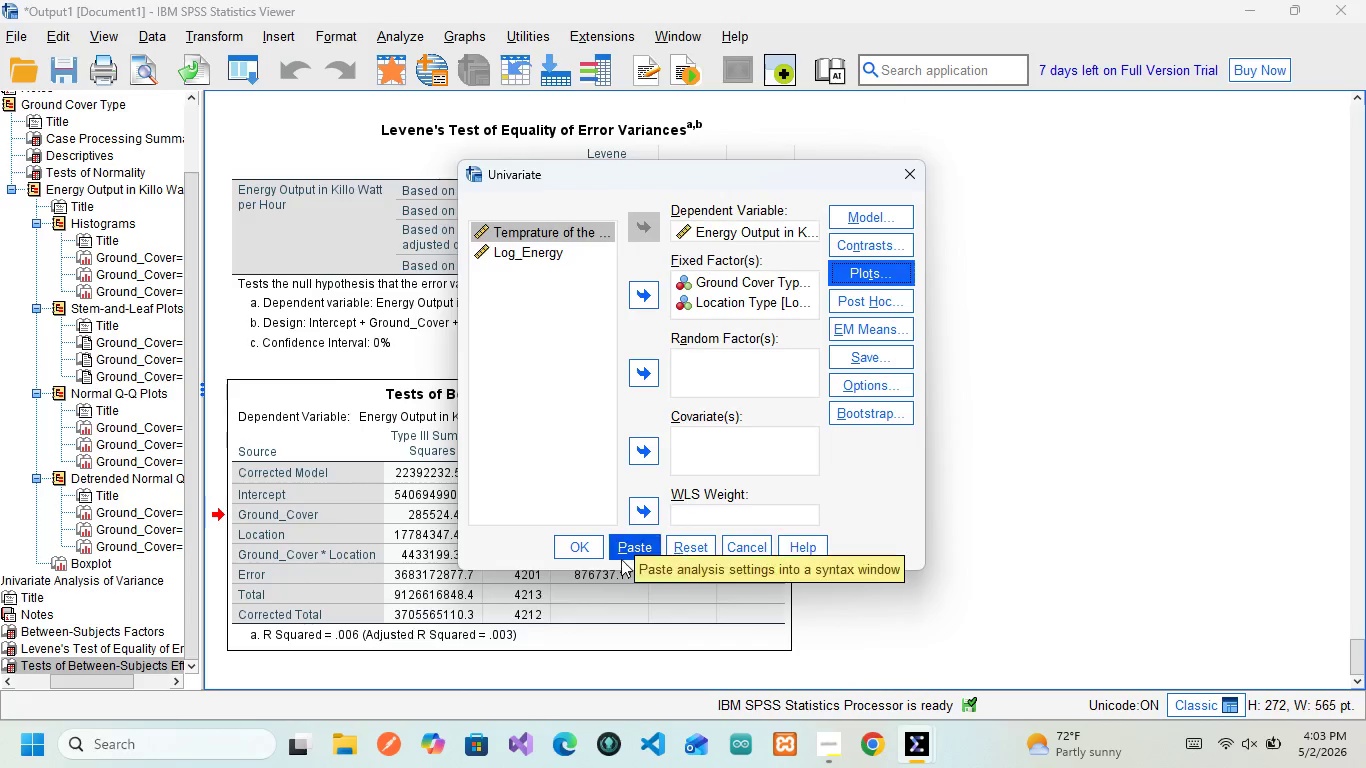 
left_click([623, 554])
 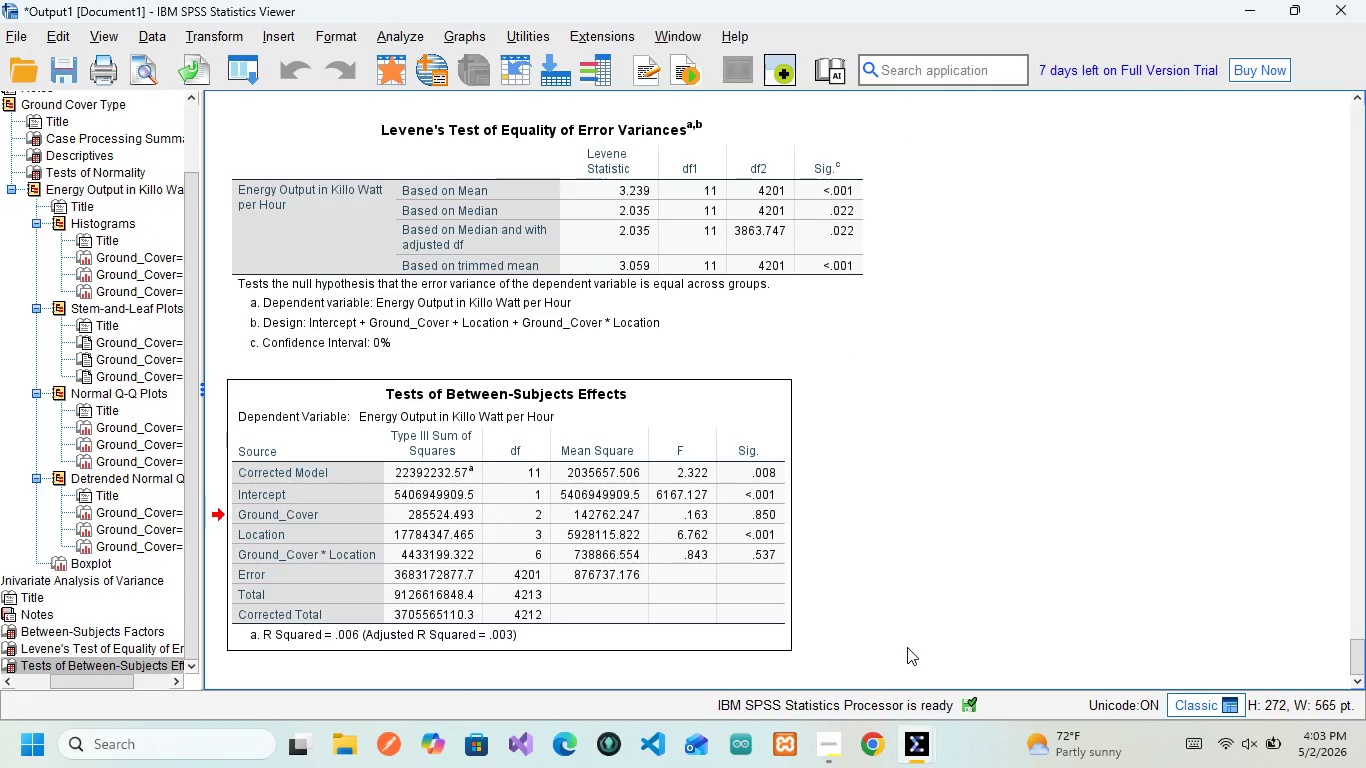 
mouse_move([935, 705])
 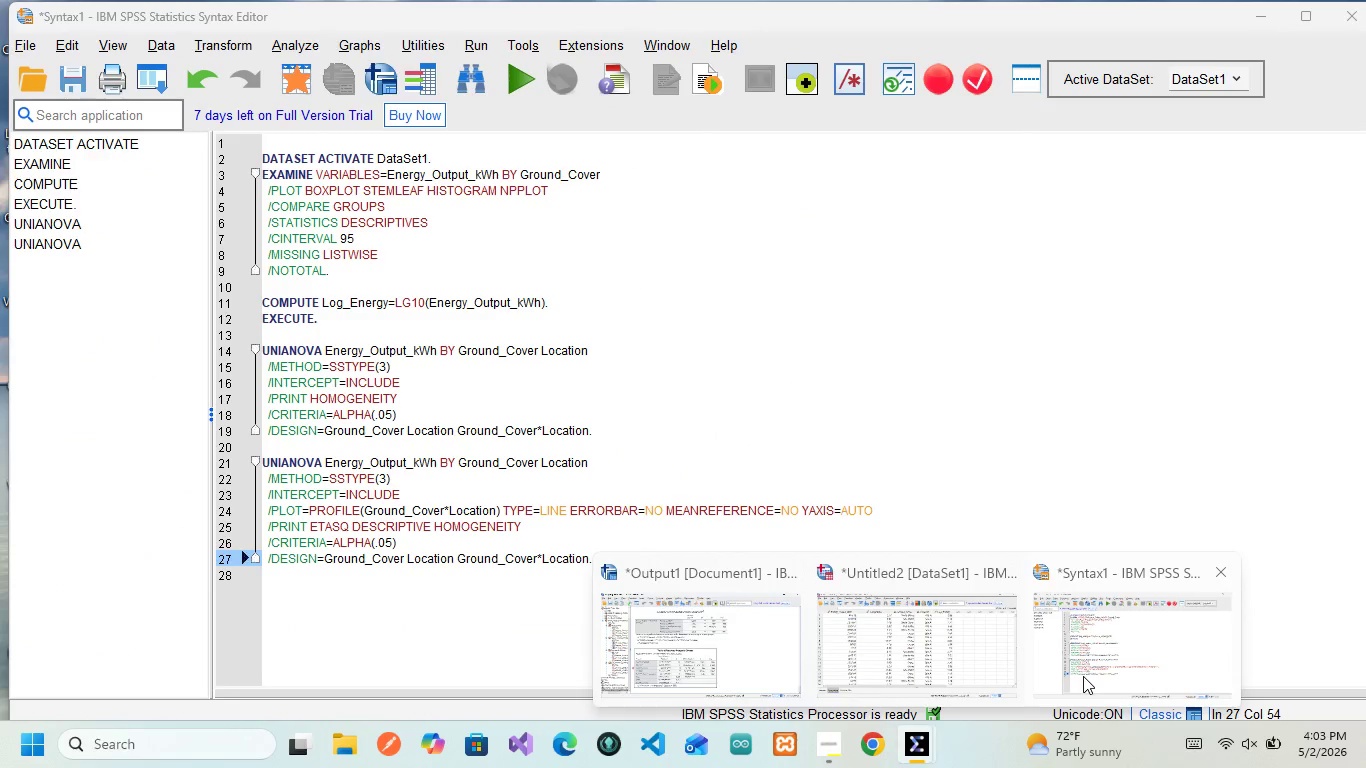 
left_click([1083, 676])
 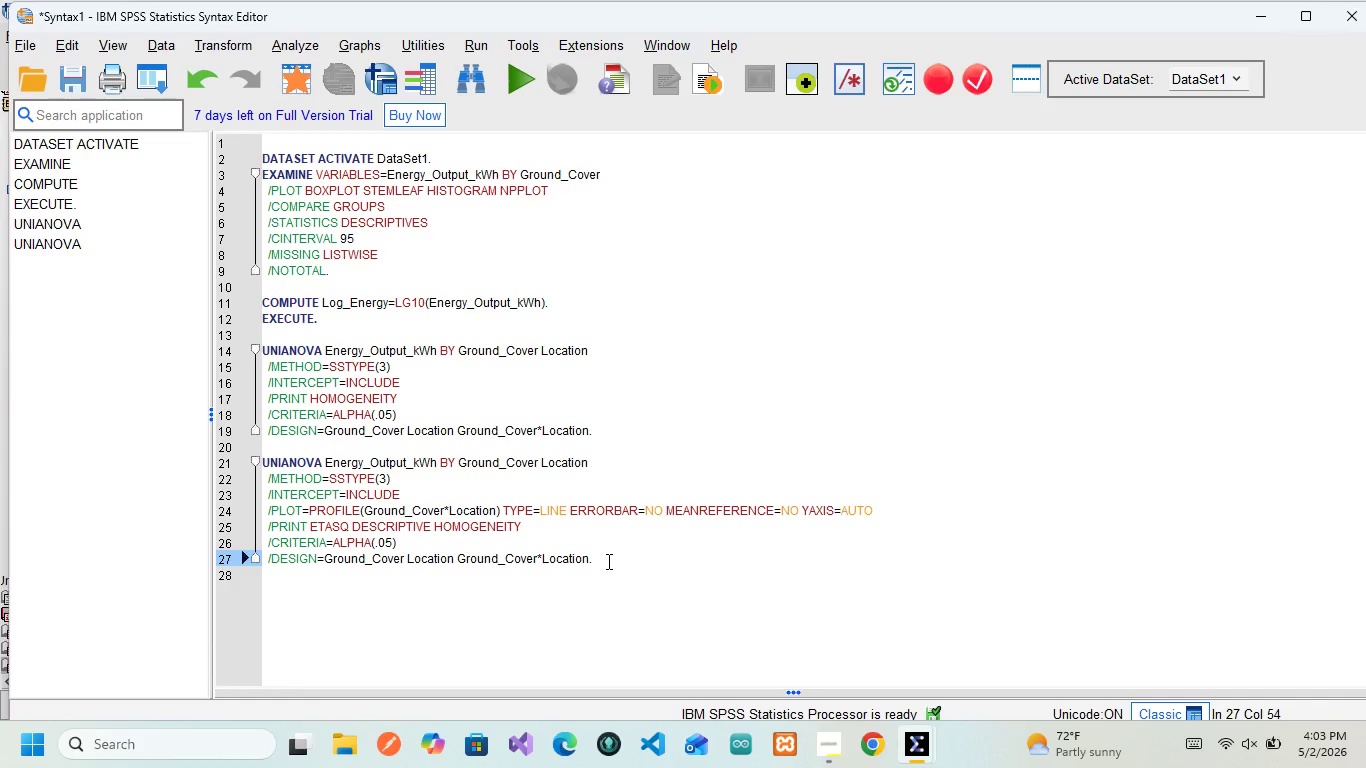 
left_click_drag(start_coordinate=[607, 561], to_coordinate=[255, 465])
 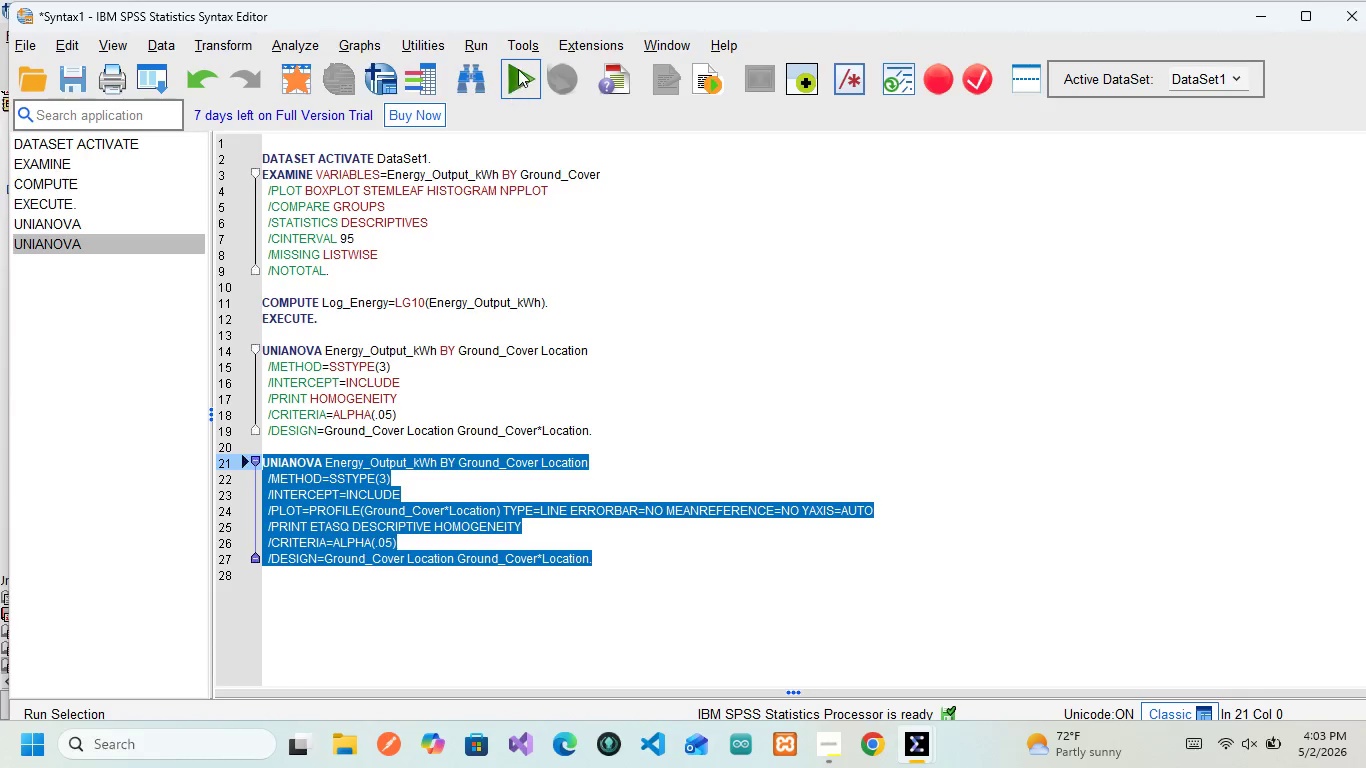 
left_click([518, 69])
 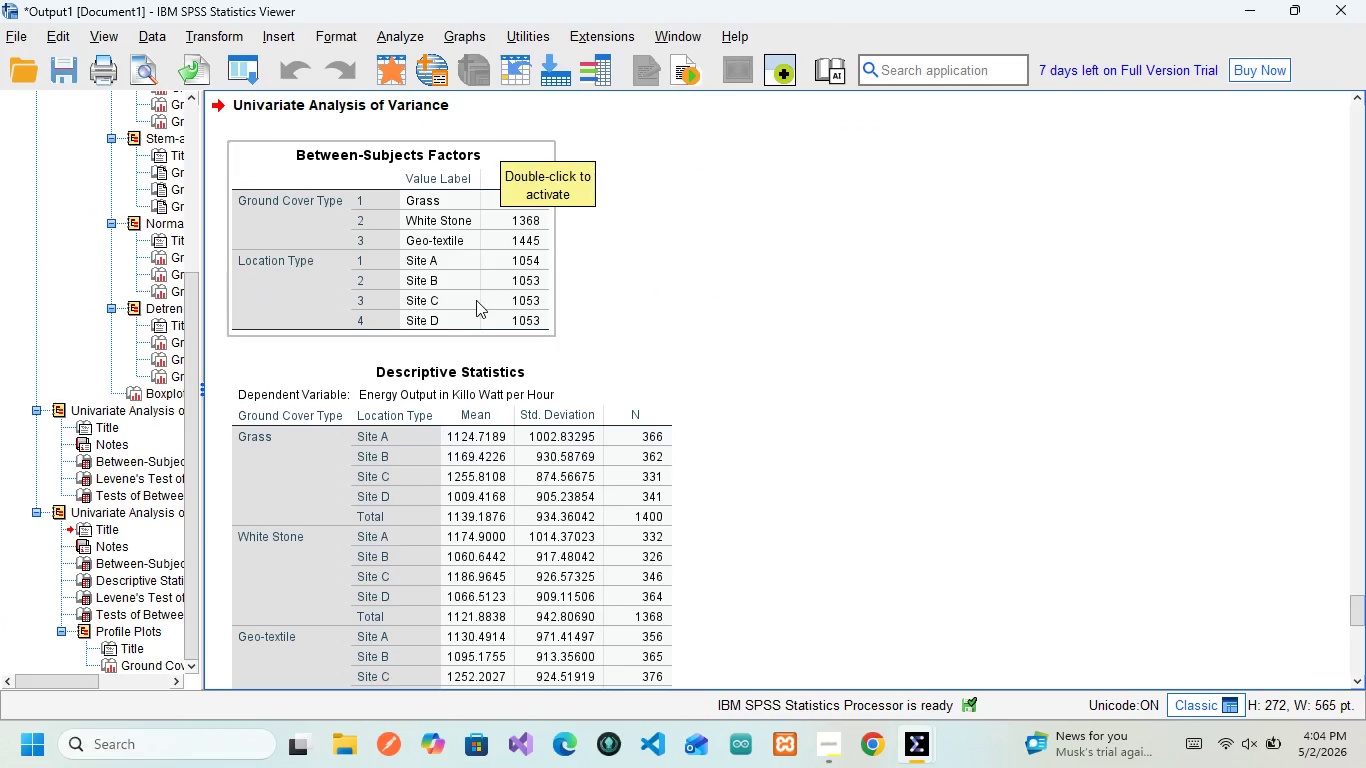 
scroll: coordinate [455, 395], scroll_direction: up, amount: 1.0
 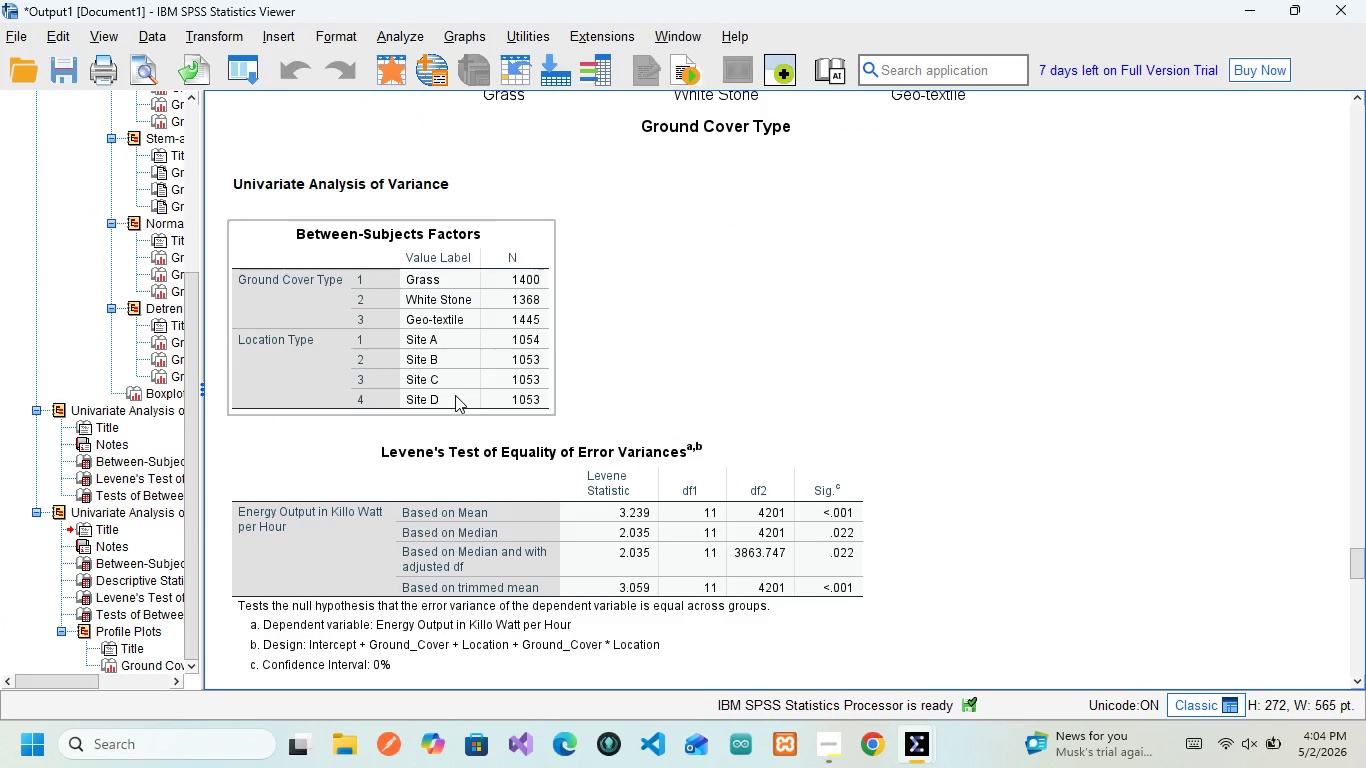 
scroll: coordinate [453, 572], scroll_direction: down, amount: 18.0
 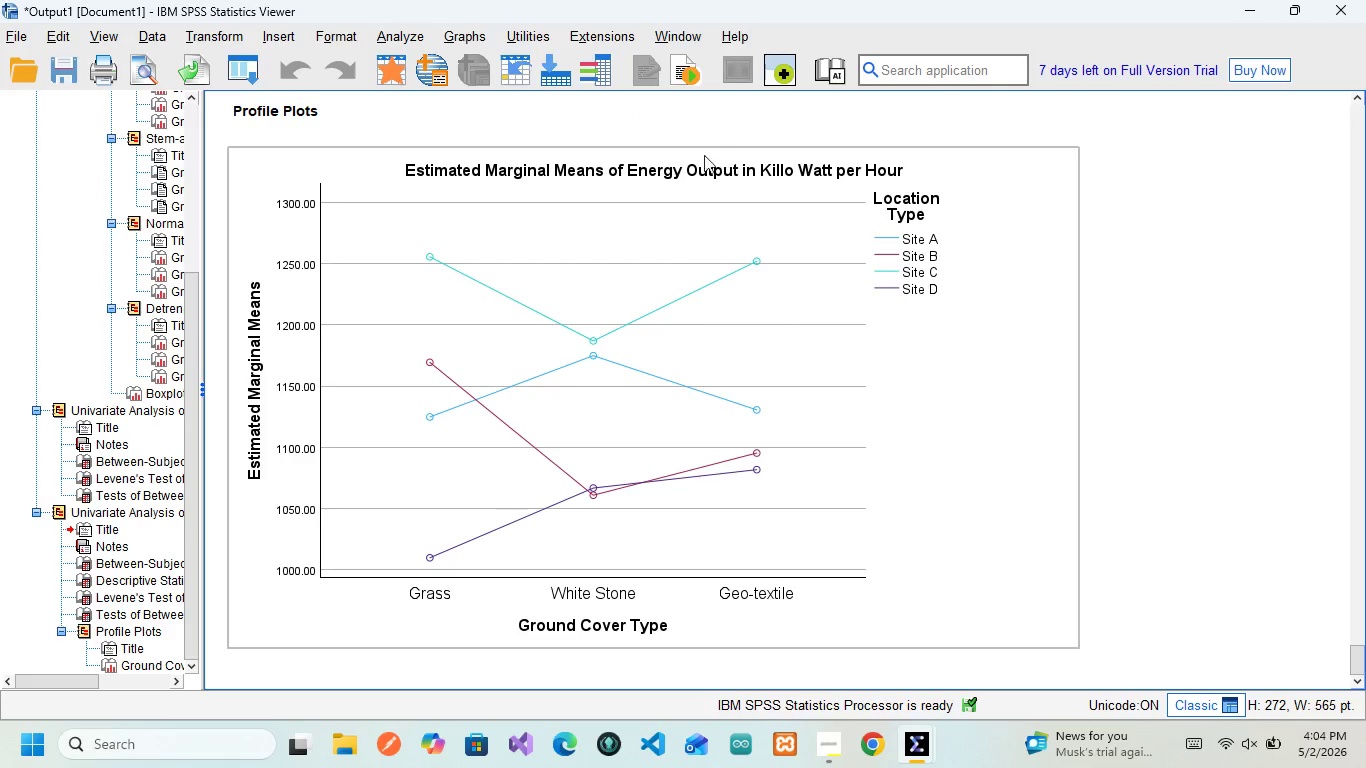 
wait(11.81)
 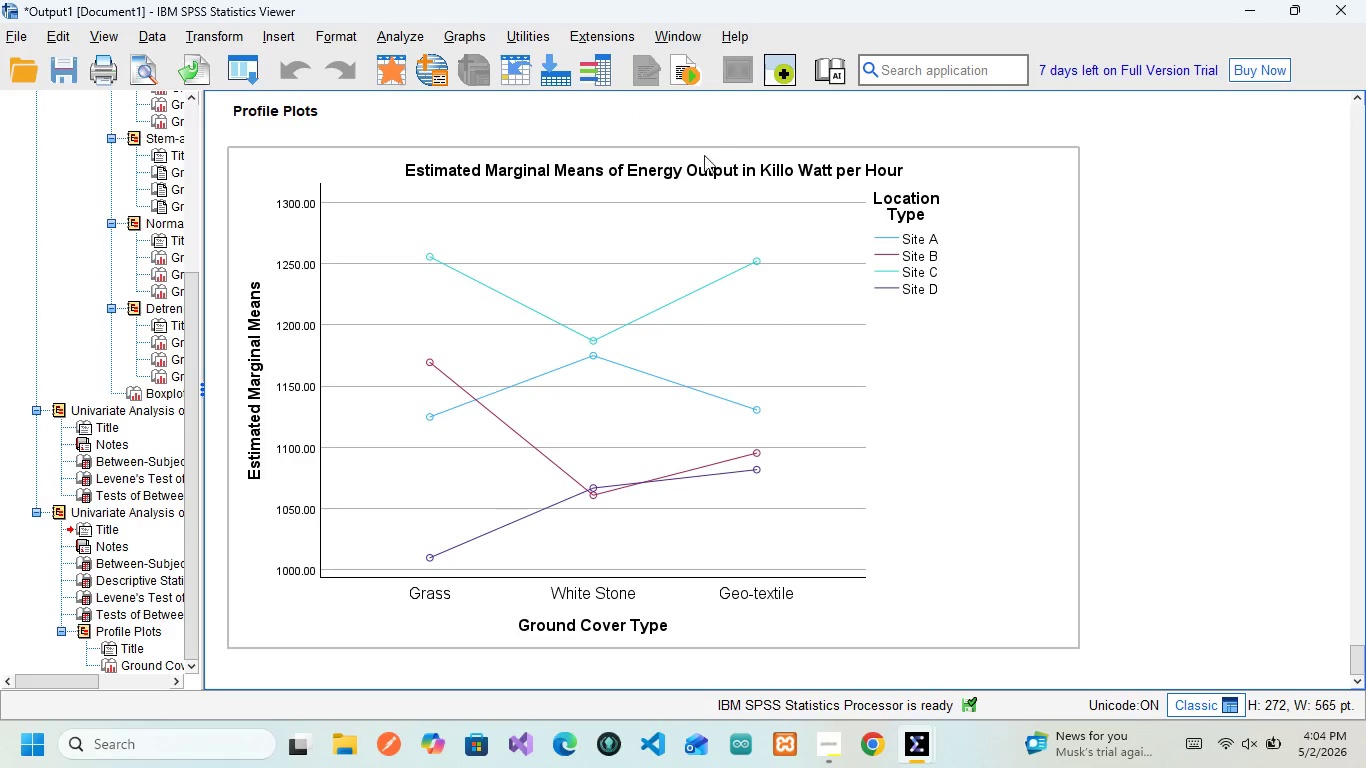 
left_click([958, 240])
 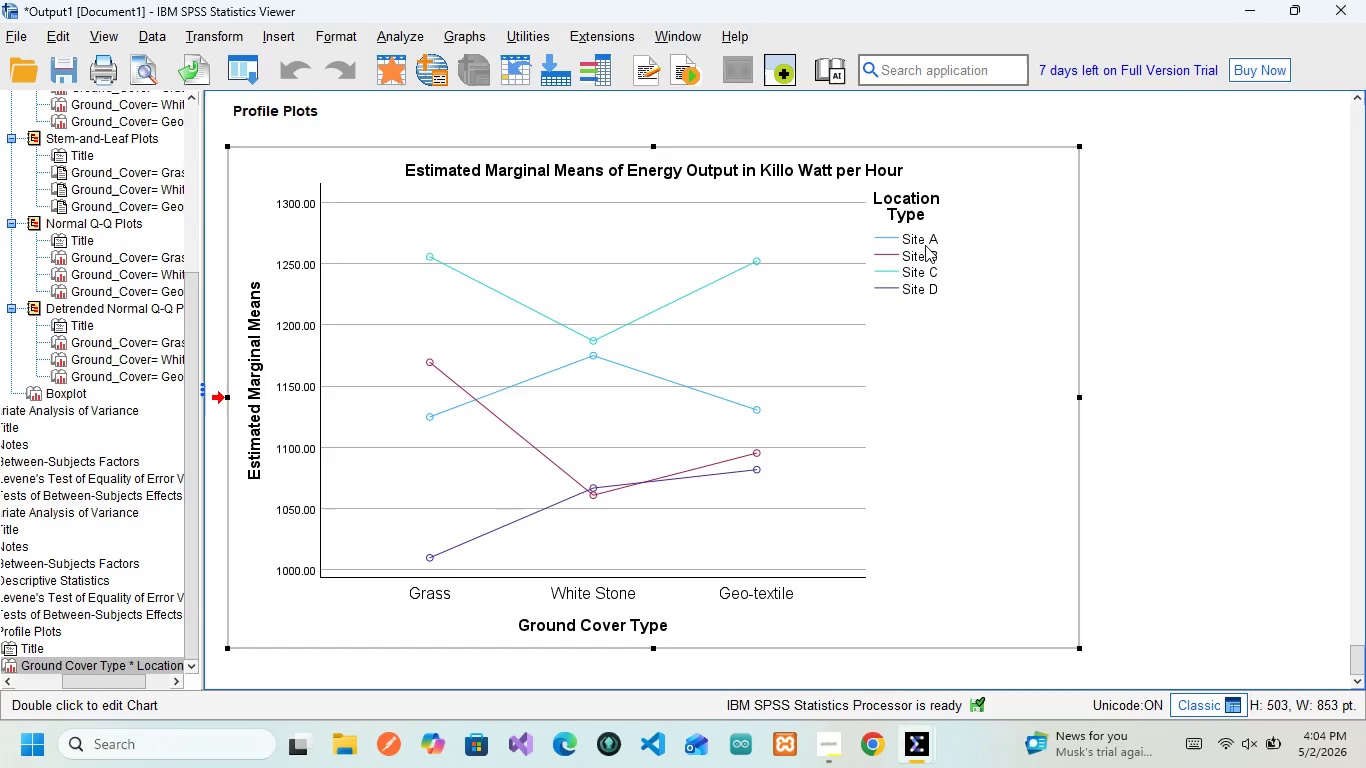 
mouse_move([912, 259])
 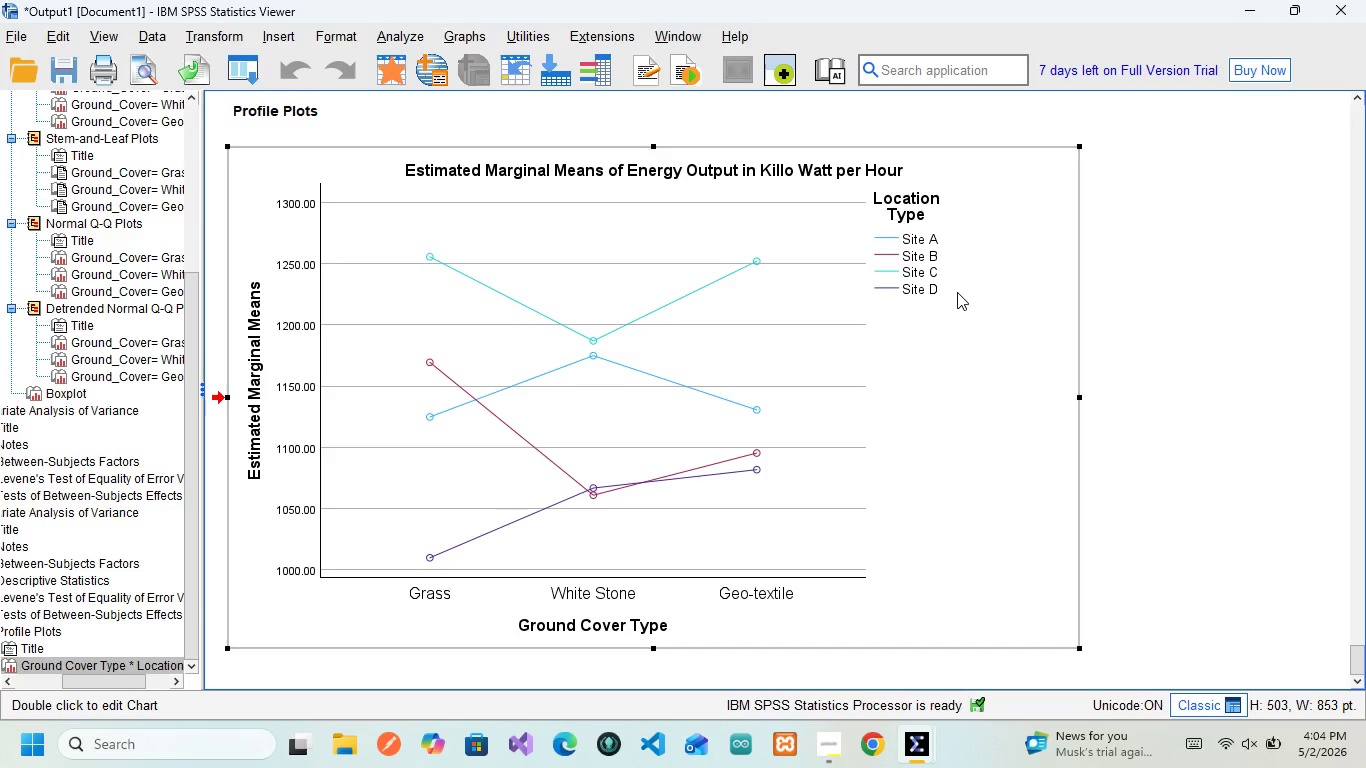 
wait(21.84)
 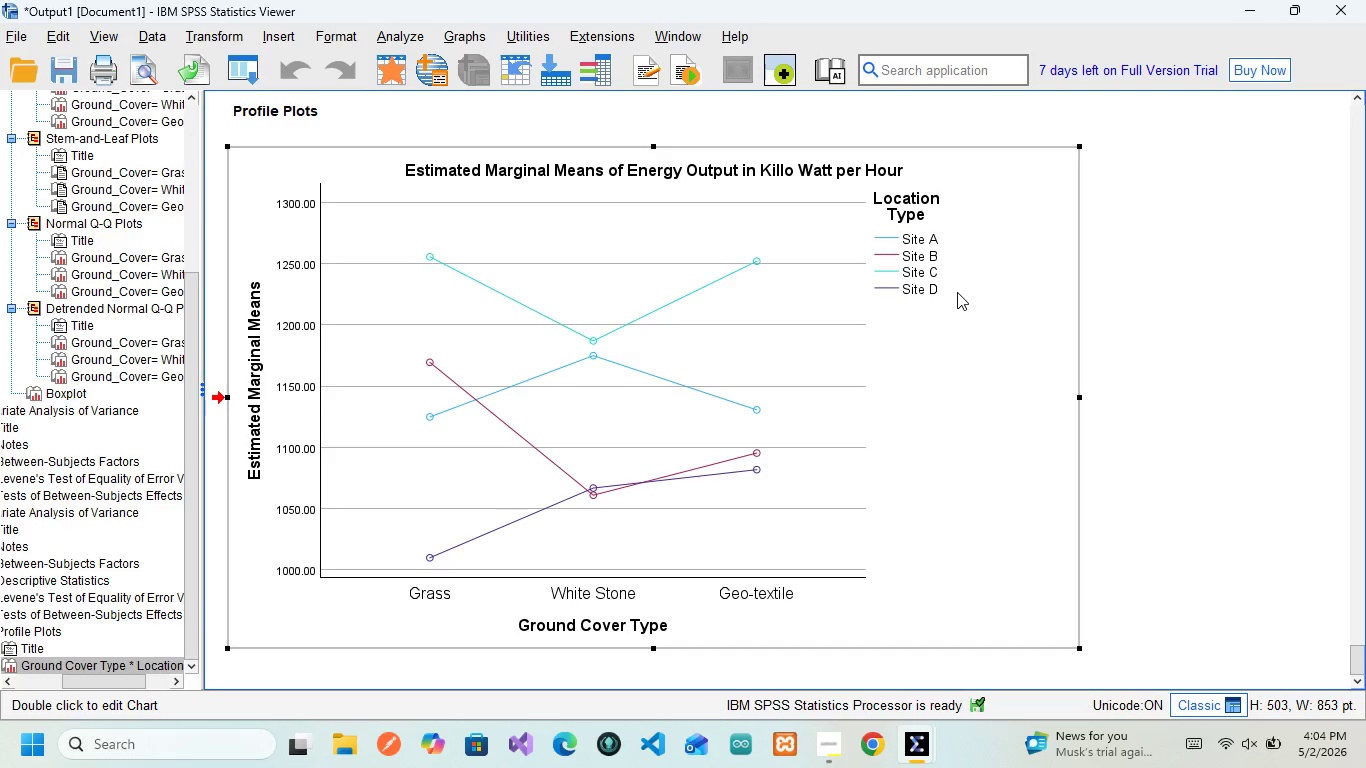 
mouse_move([904, 255])
 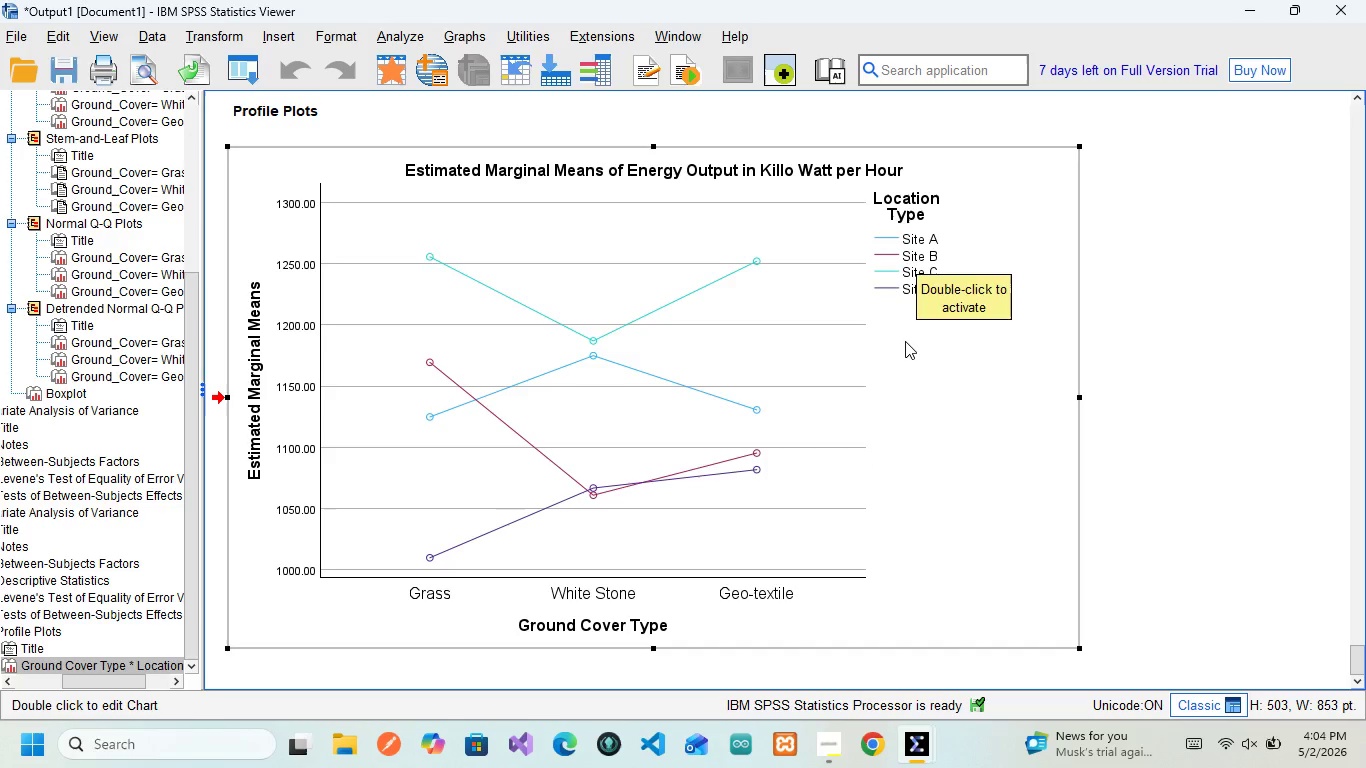 
left_click([905, 341])
 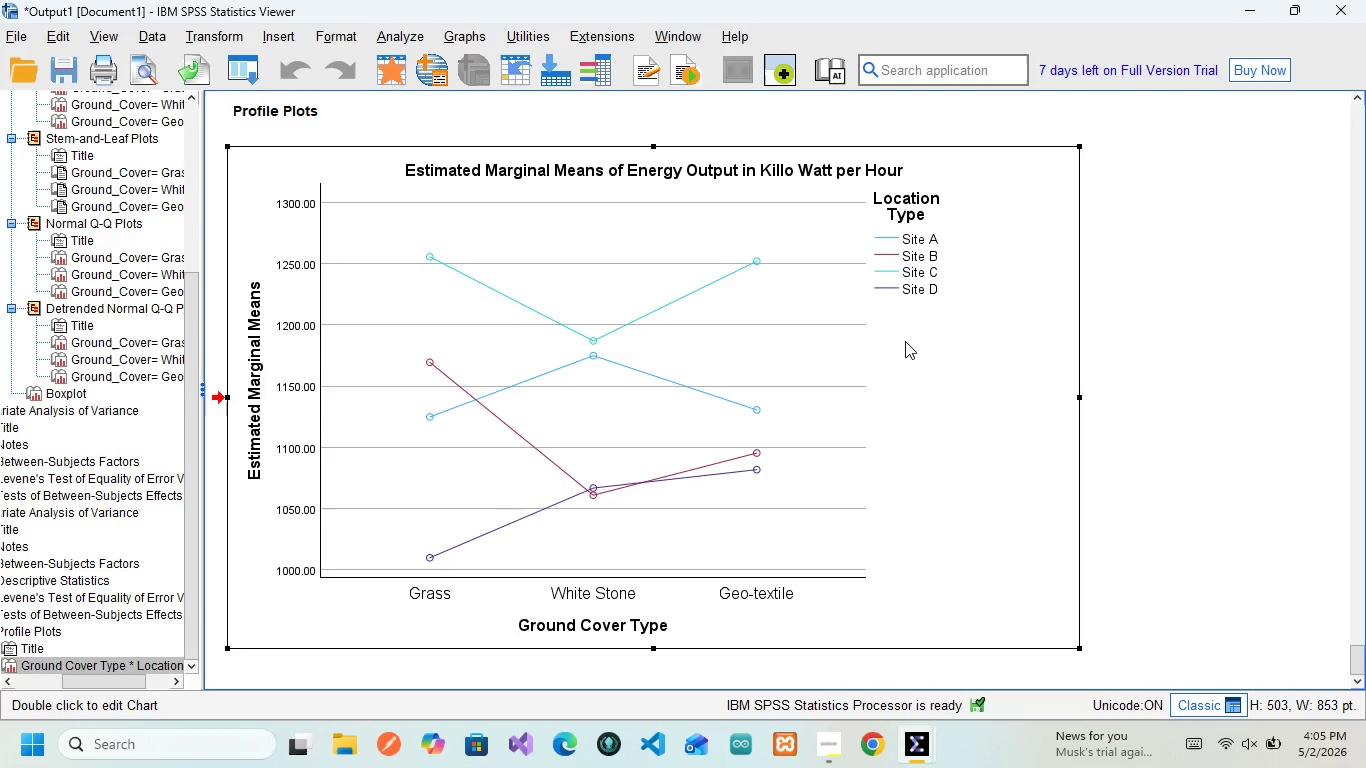 
mouse_move([866, 172])
 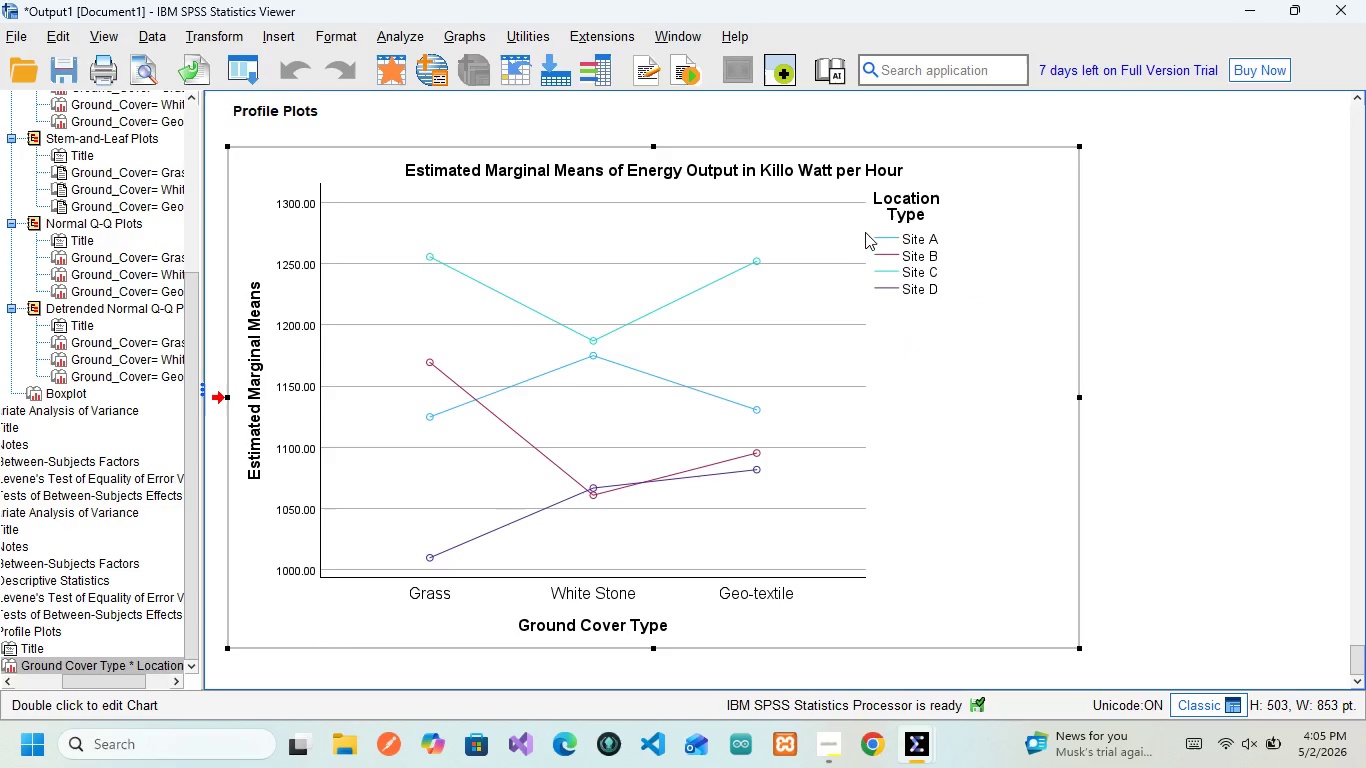 
mouse_move([856, 293])
 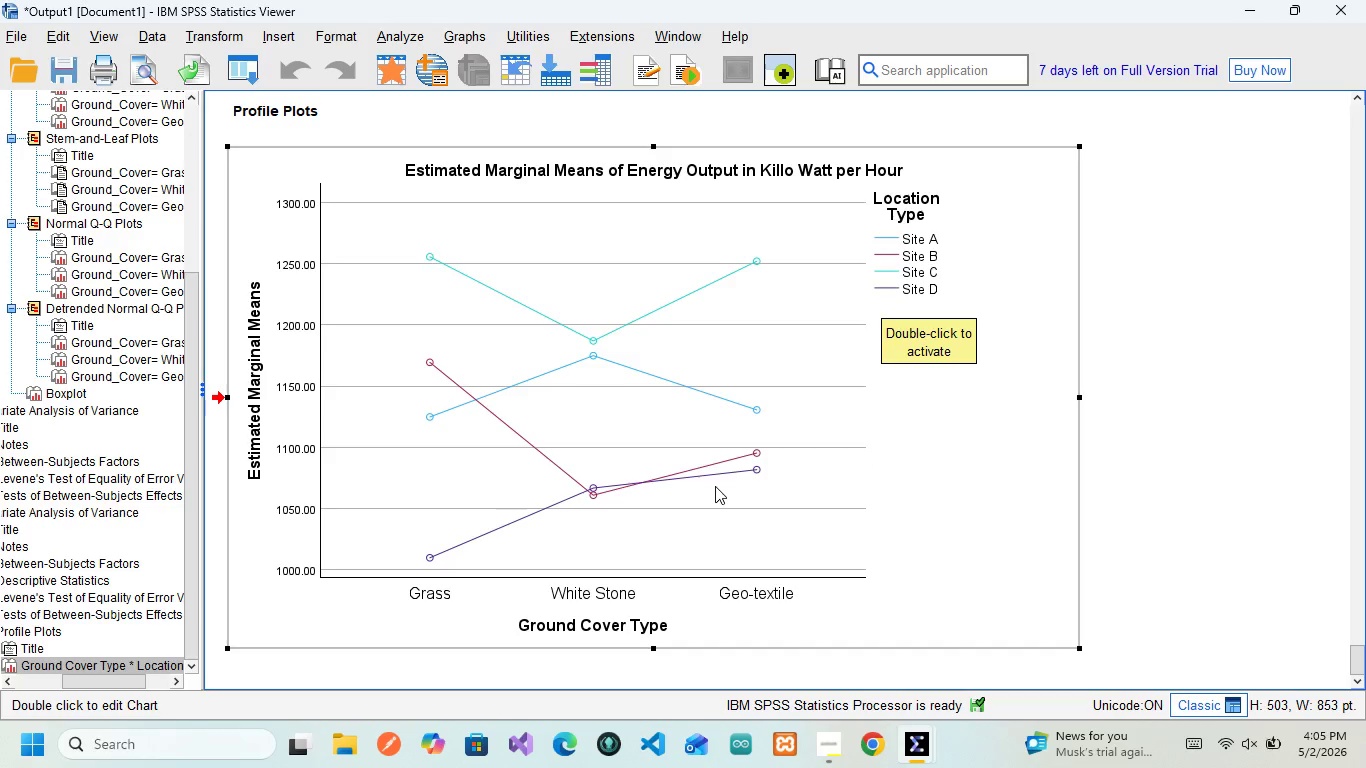 
wait(25.04)
 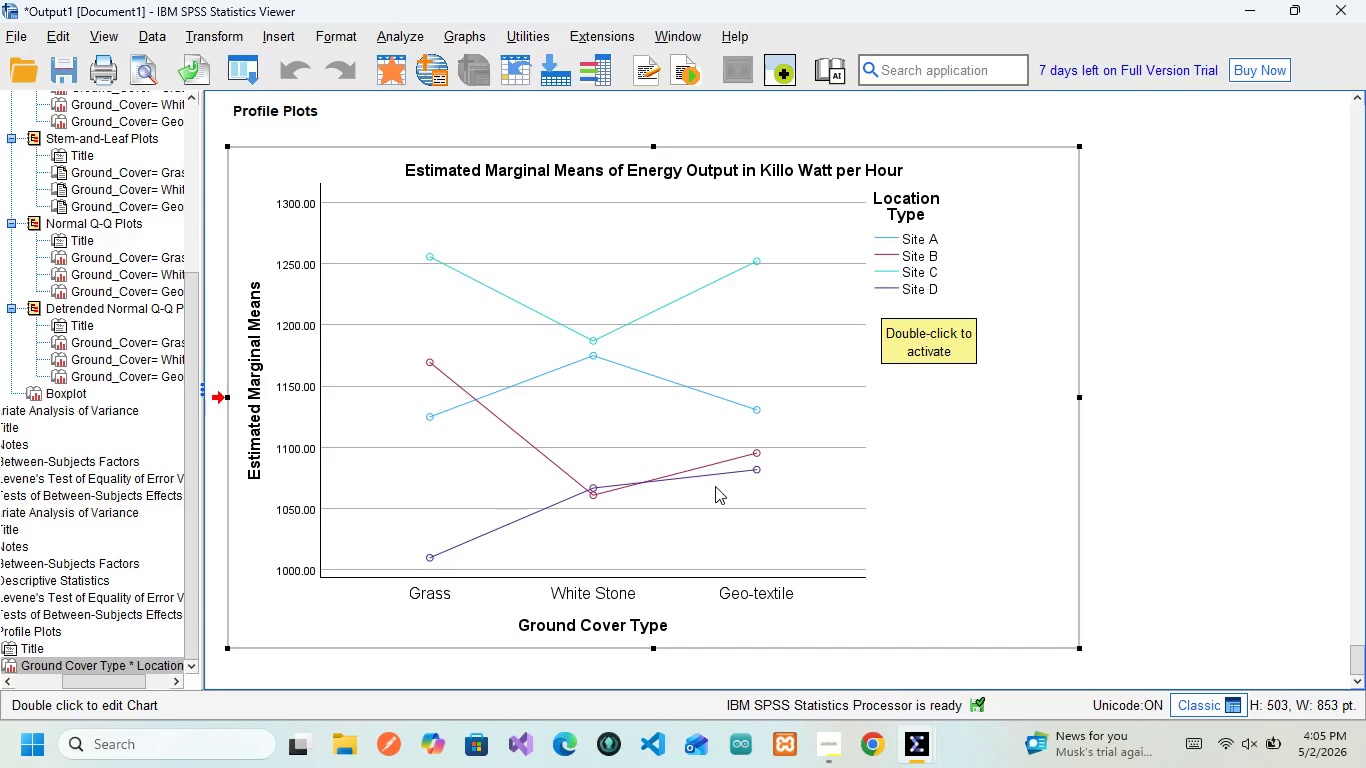 
double_click([455, 400])
 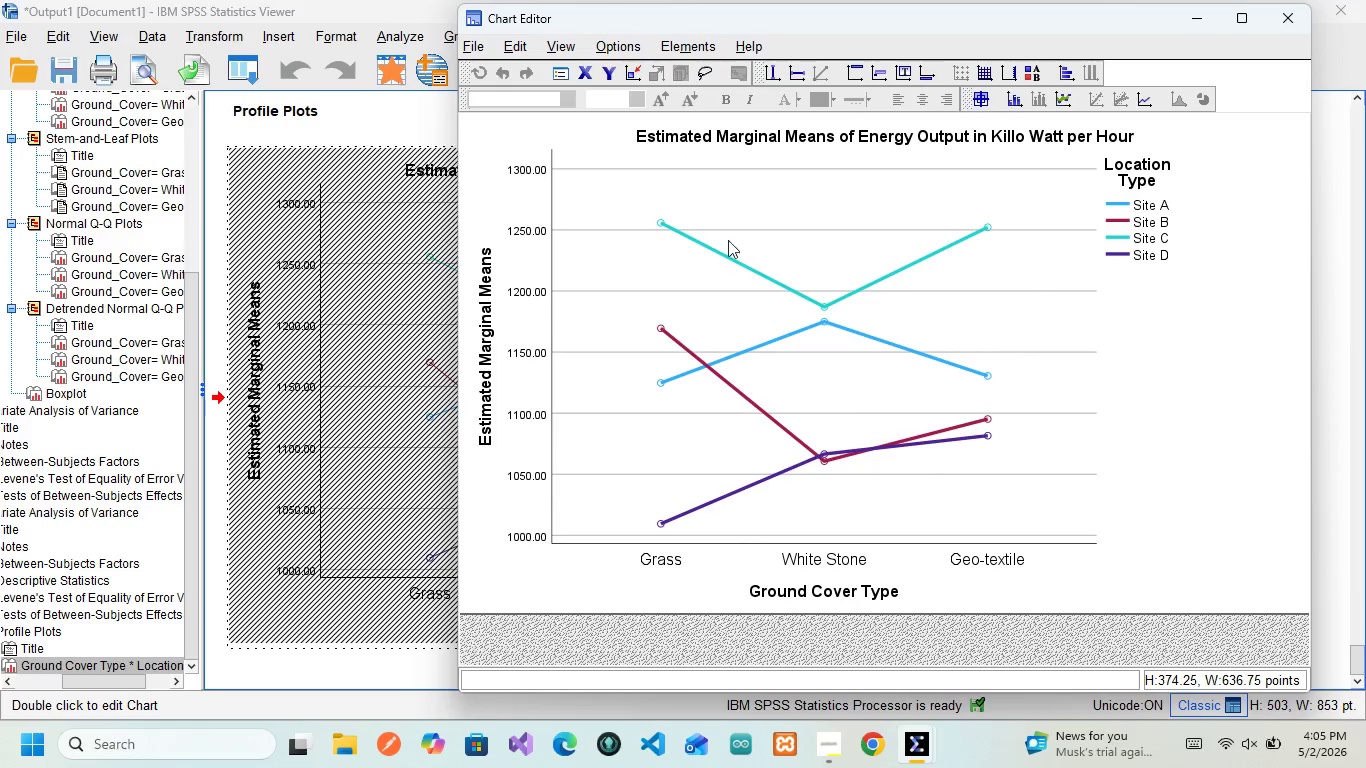 
wait(10.34)
 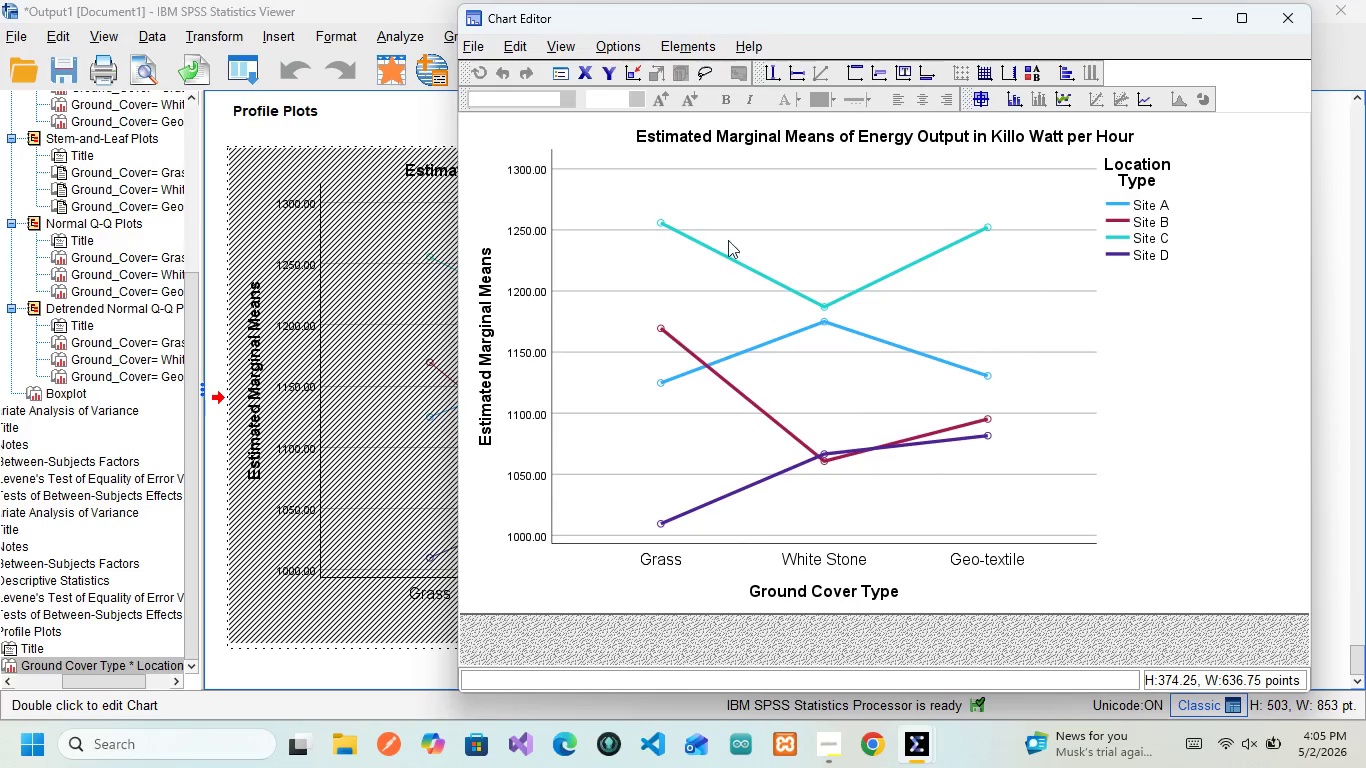 
left_click([1019, 105])
 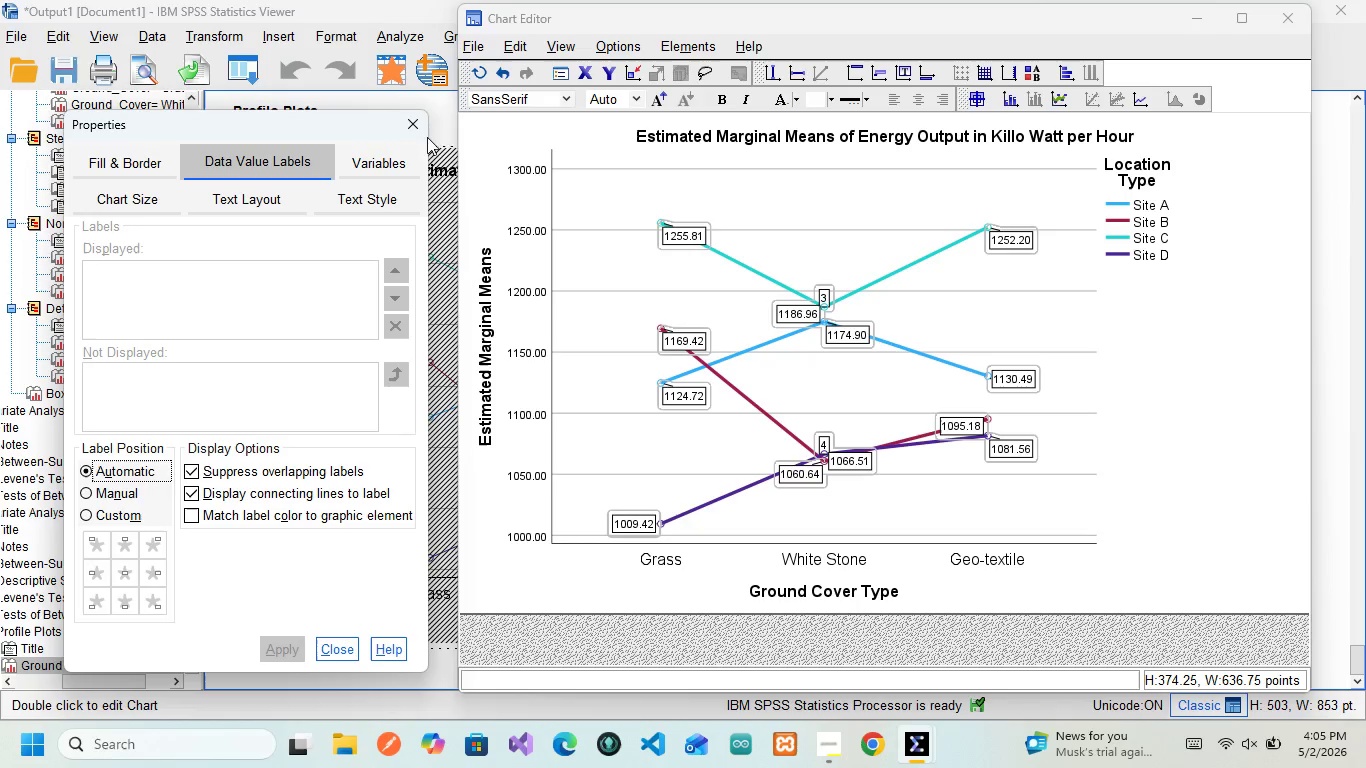 
left_click([405, 128])
 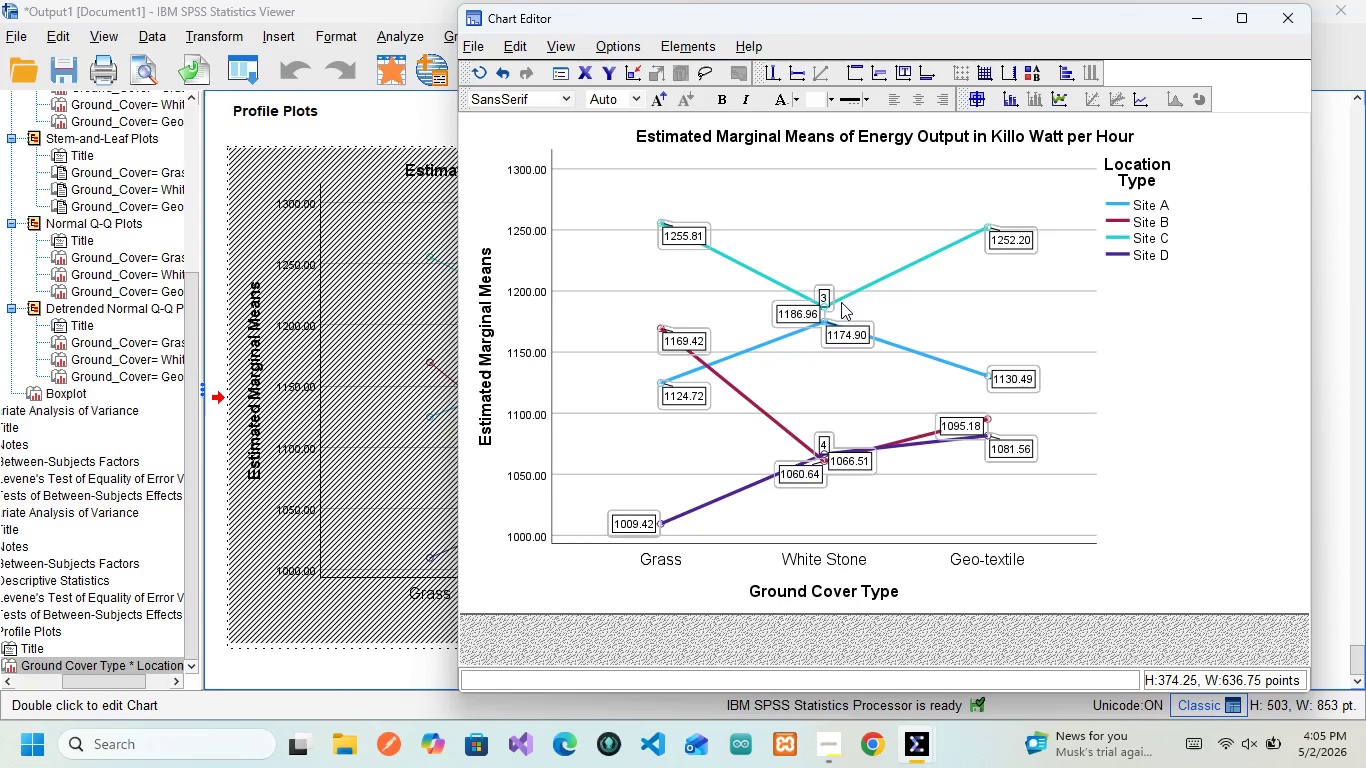 
left_click([826, 304])
 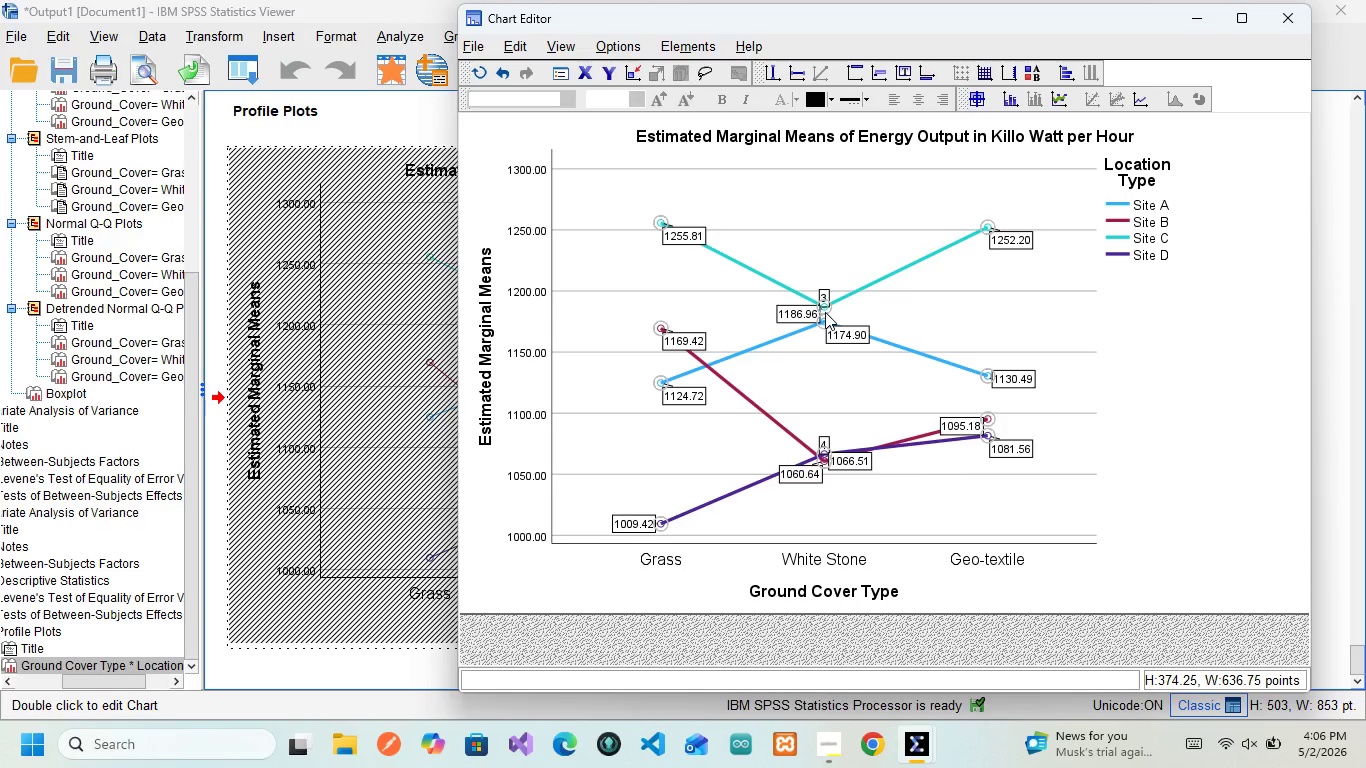 
left_click([825, 312])
 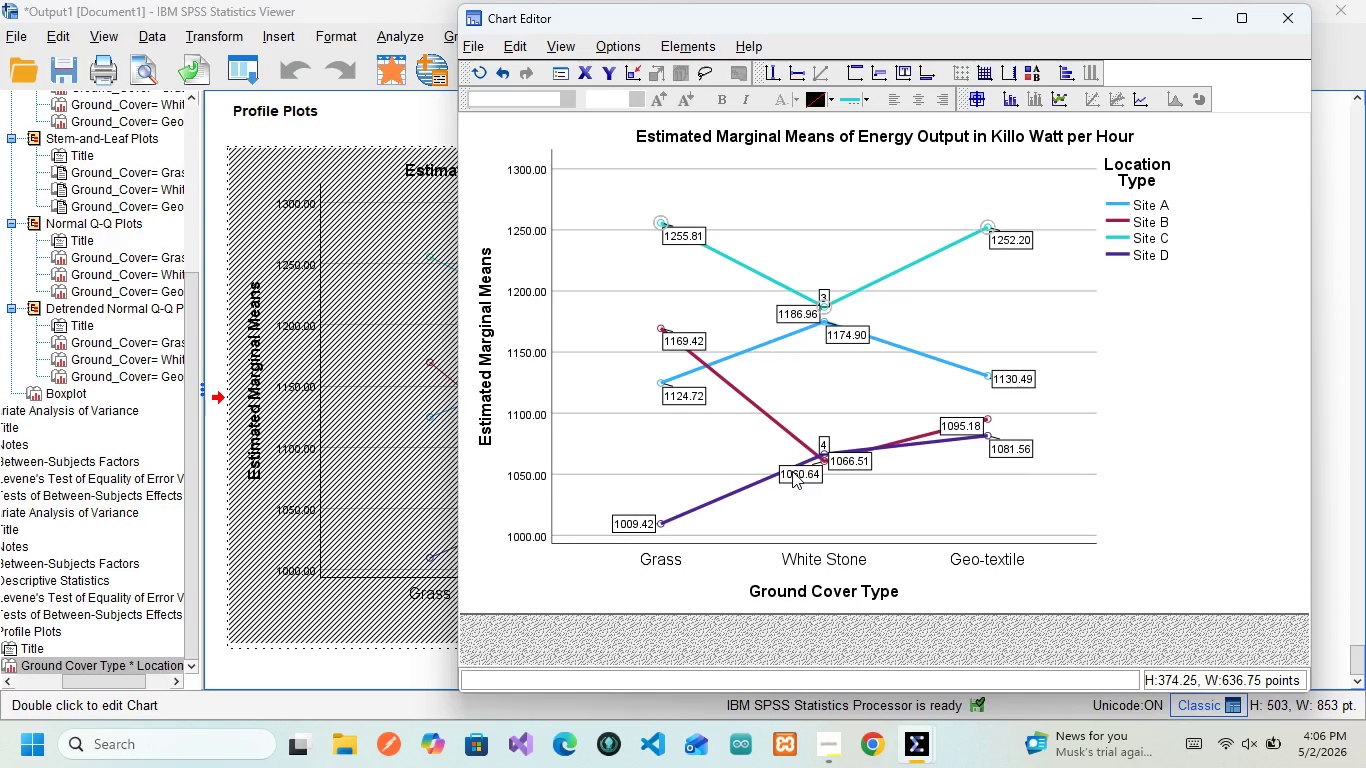 
wait(23.59)
 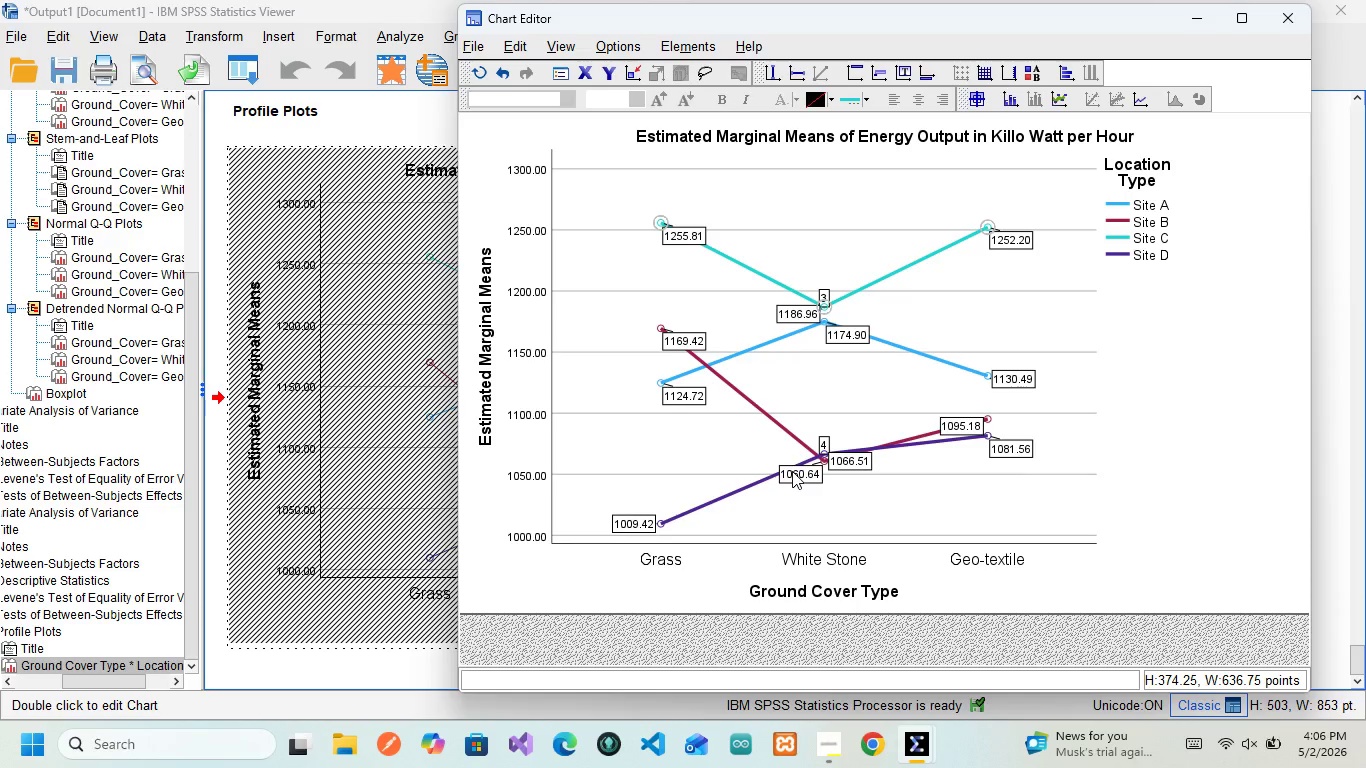 
left_click([1010, 102])
 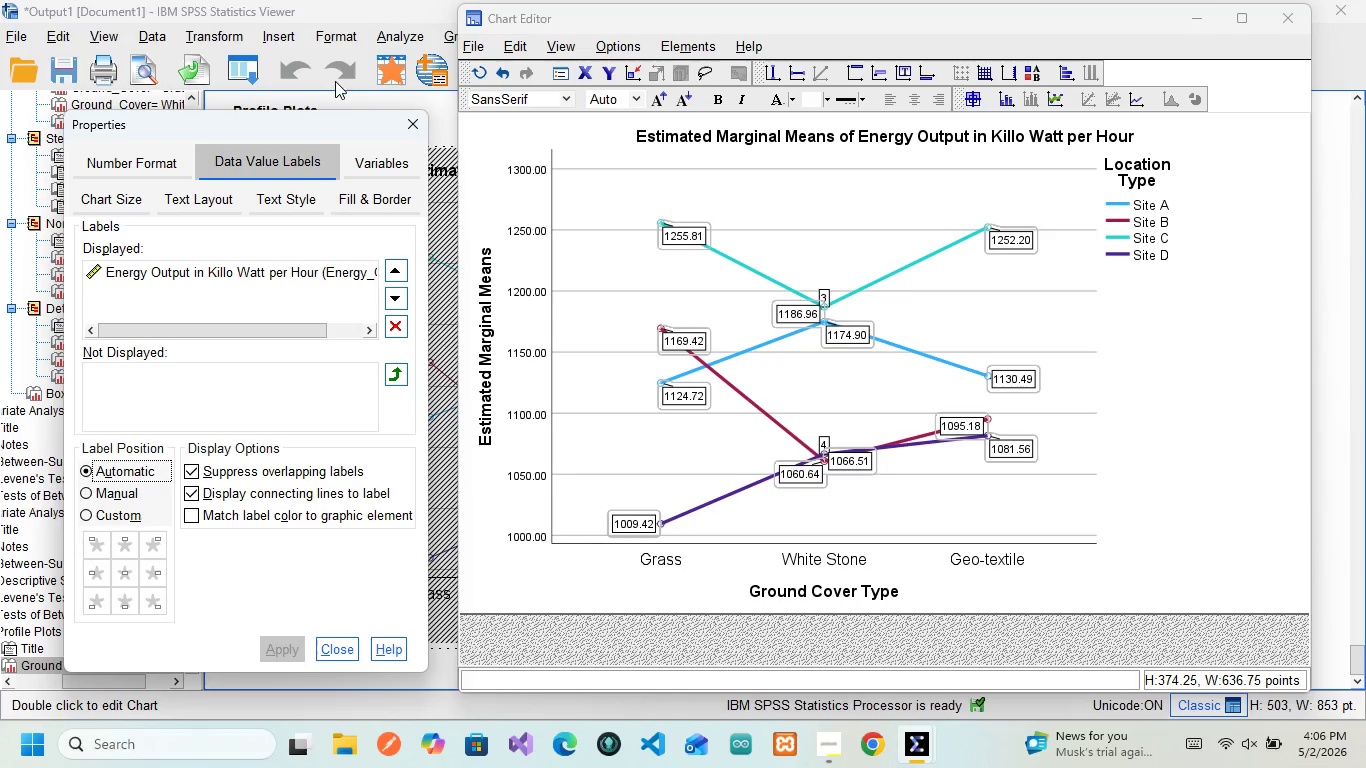 
left_click([402, 135])
 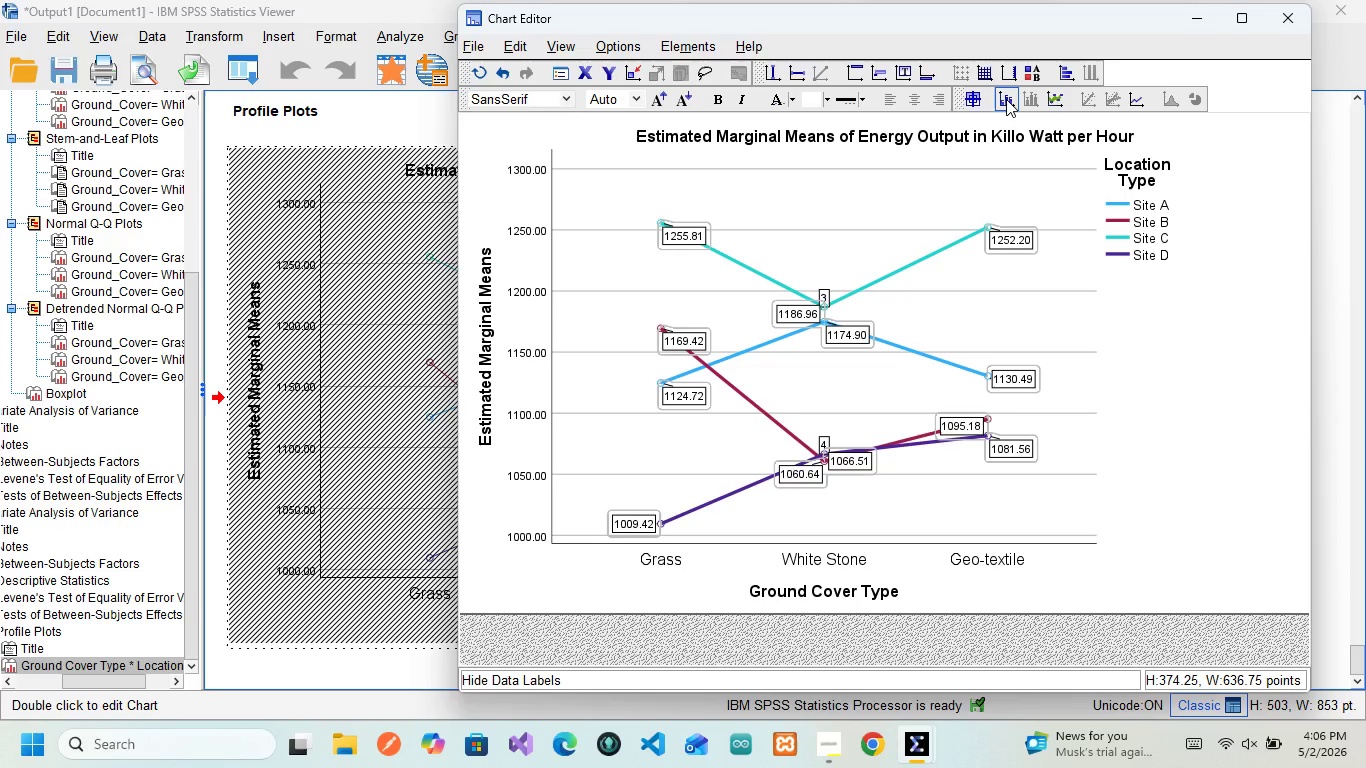 
left_click([1006, 99])
 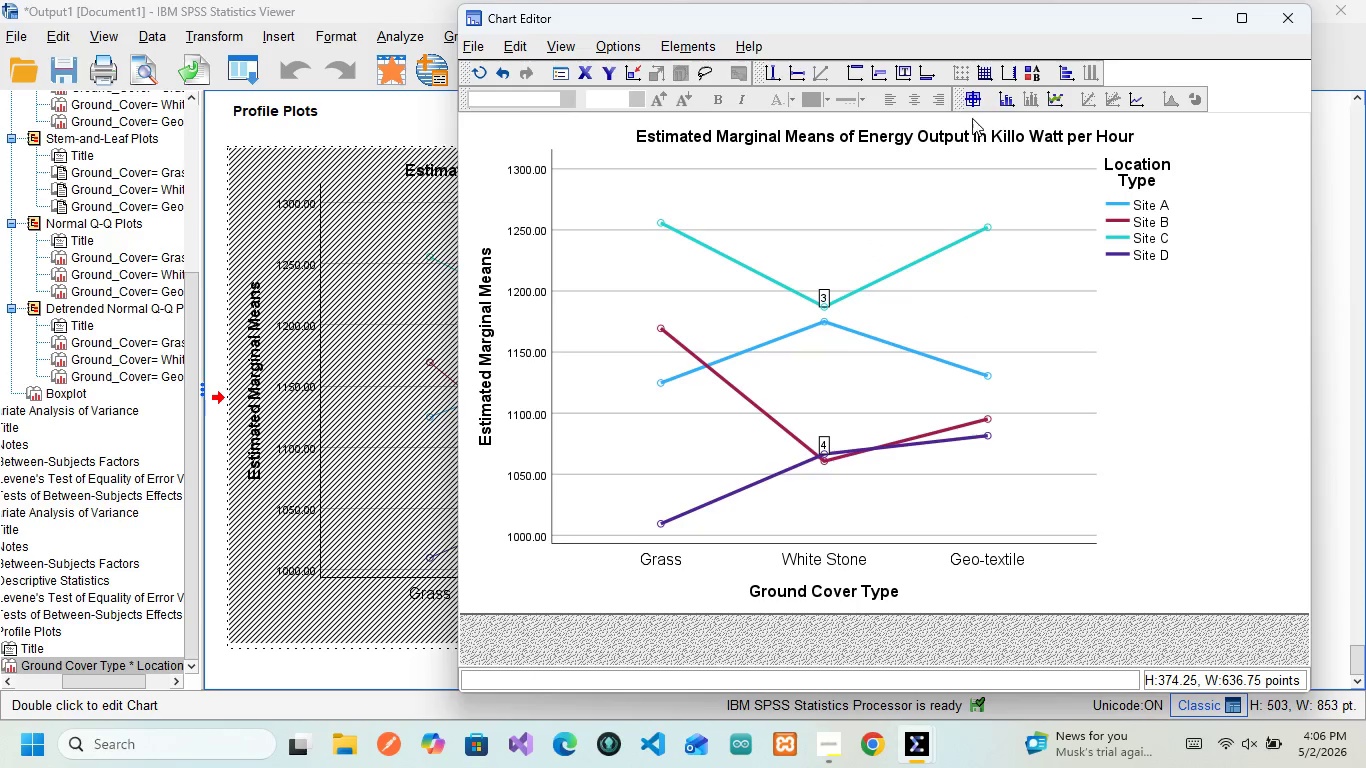 
left_click([966, 94])
 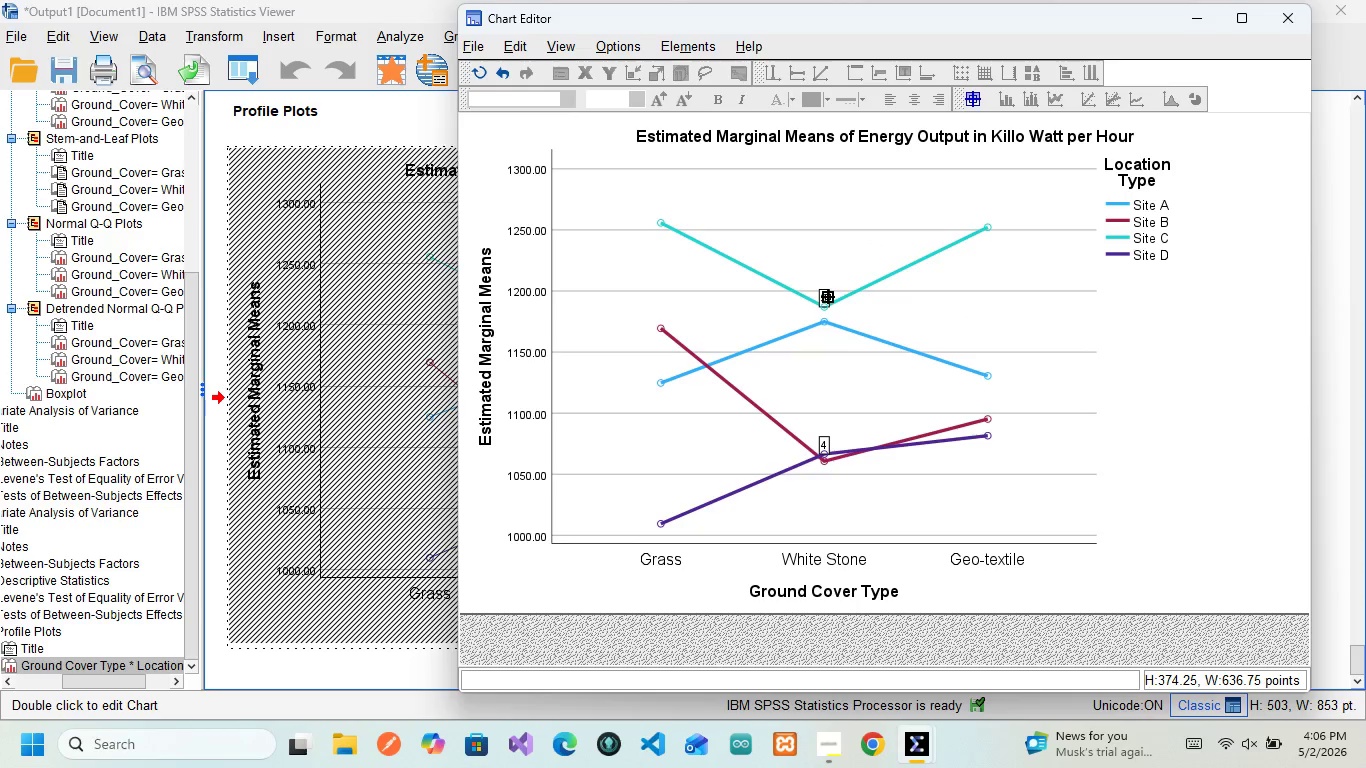 
left_click([827, 296])
 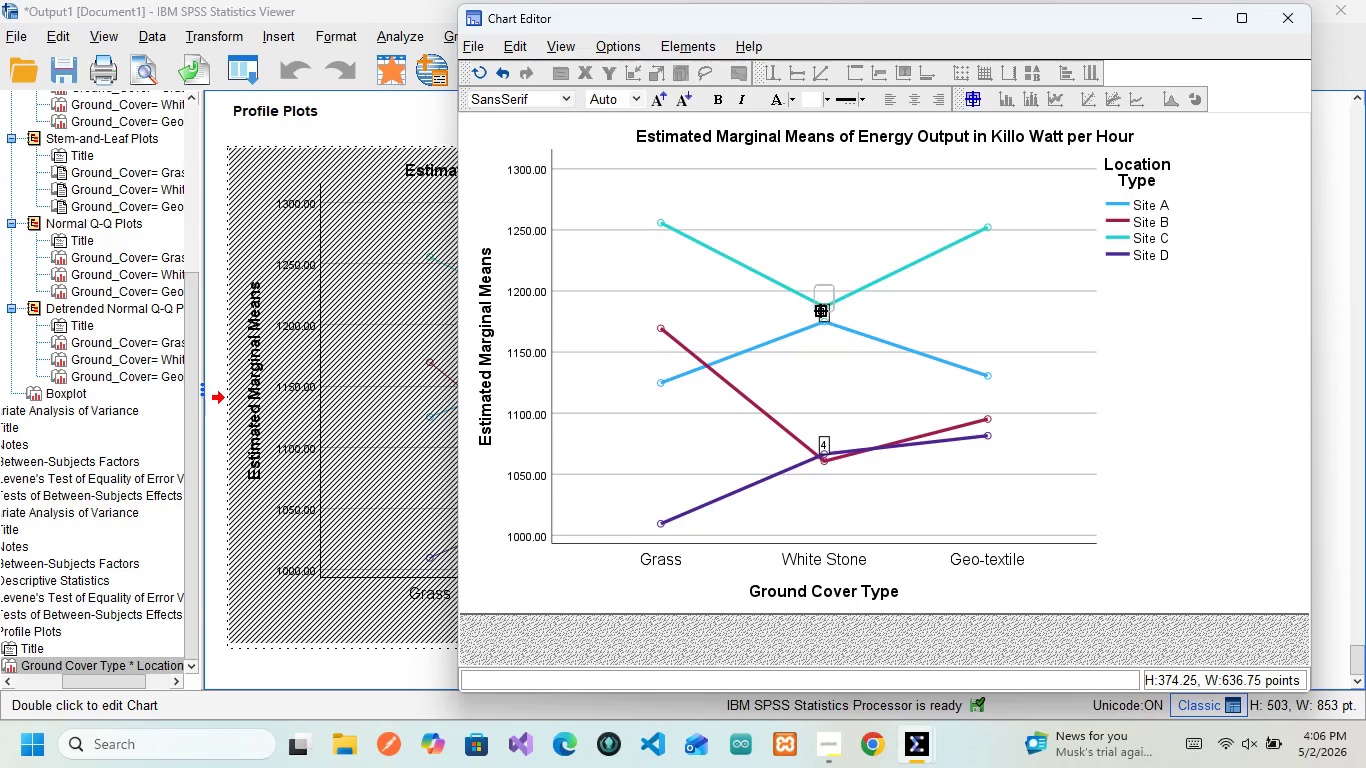 
left_click([820, 310])
 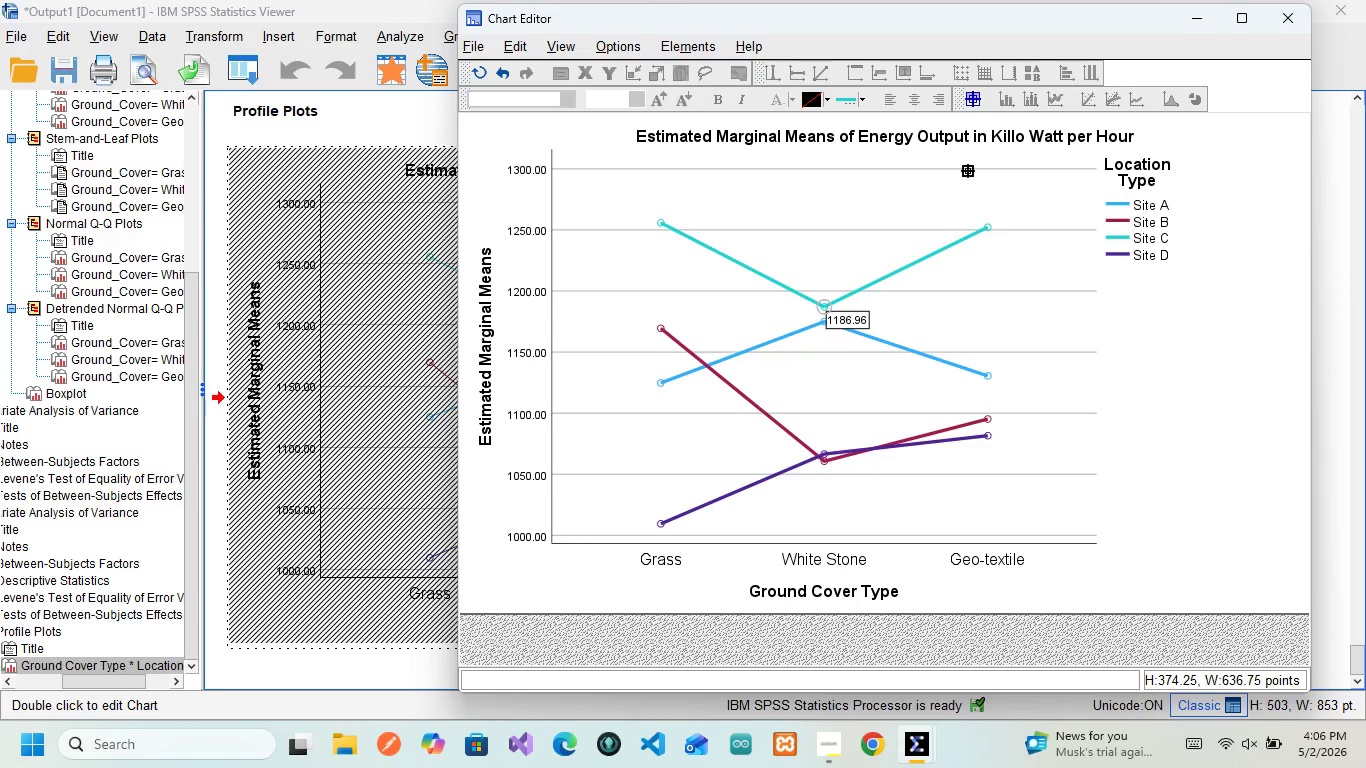 
left_click([972, 94])
 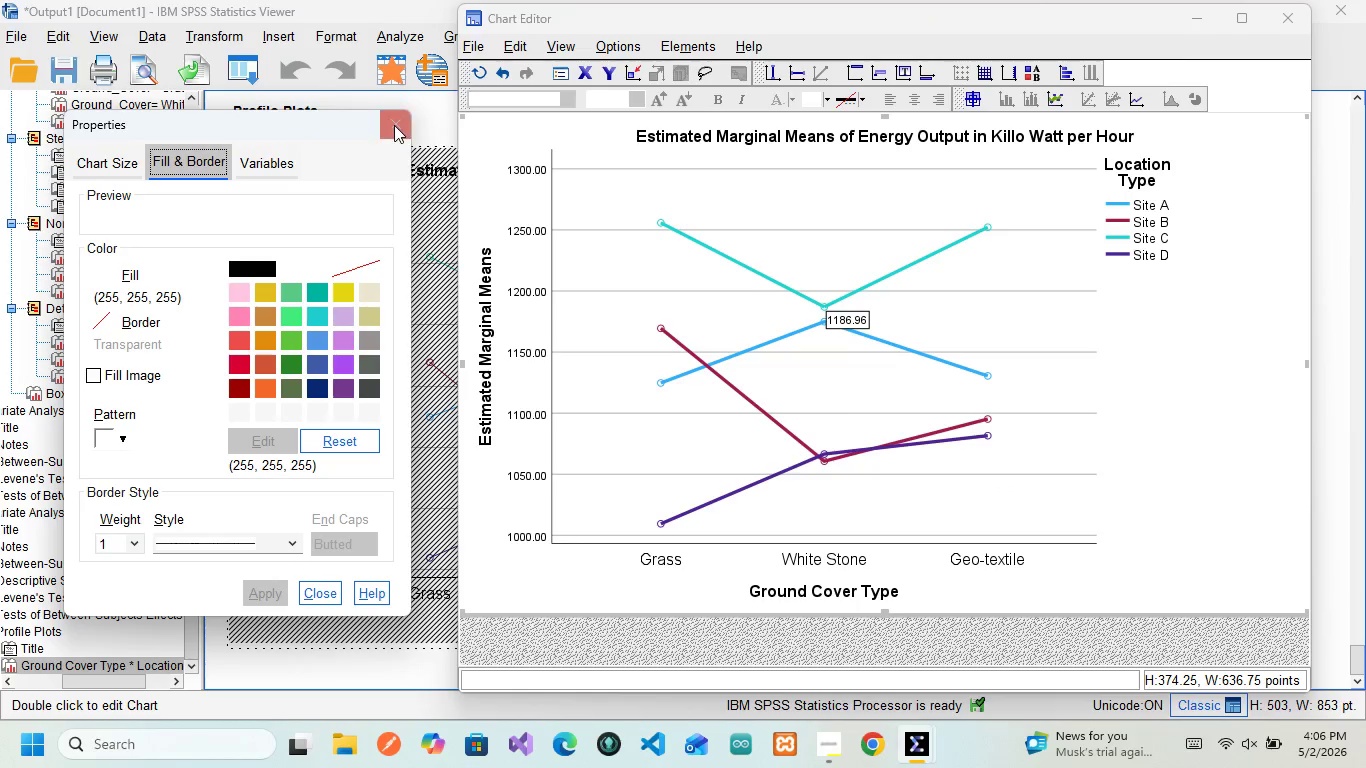 
left_click([393, 126])
 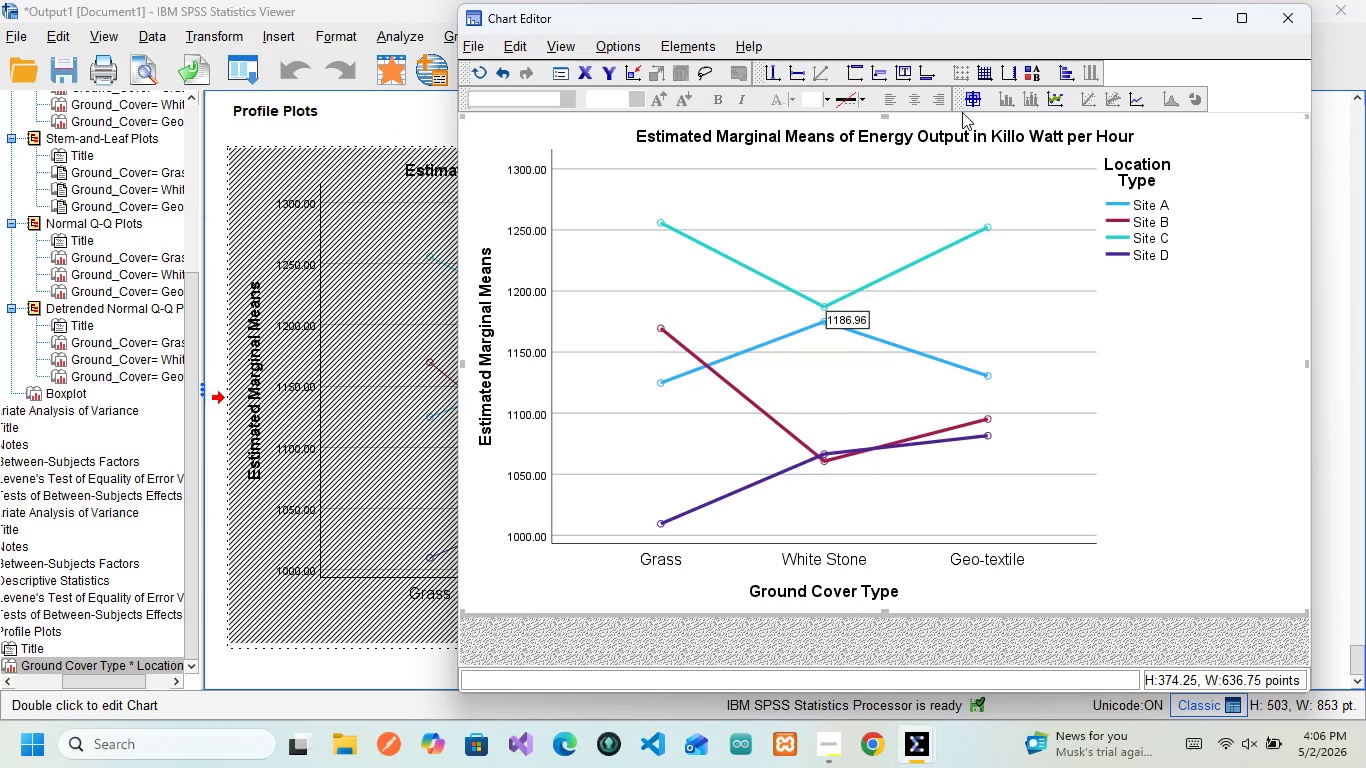 
left_click([962, 112])
 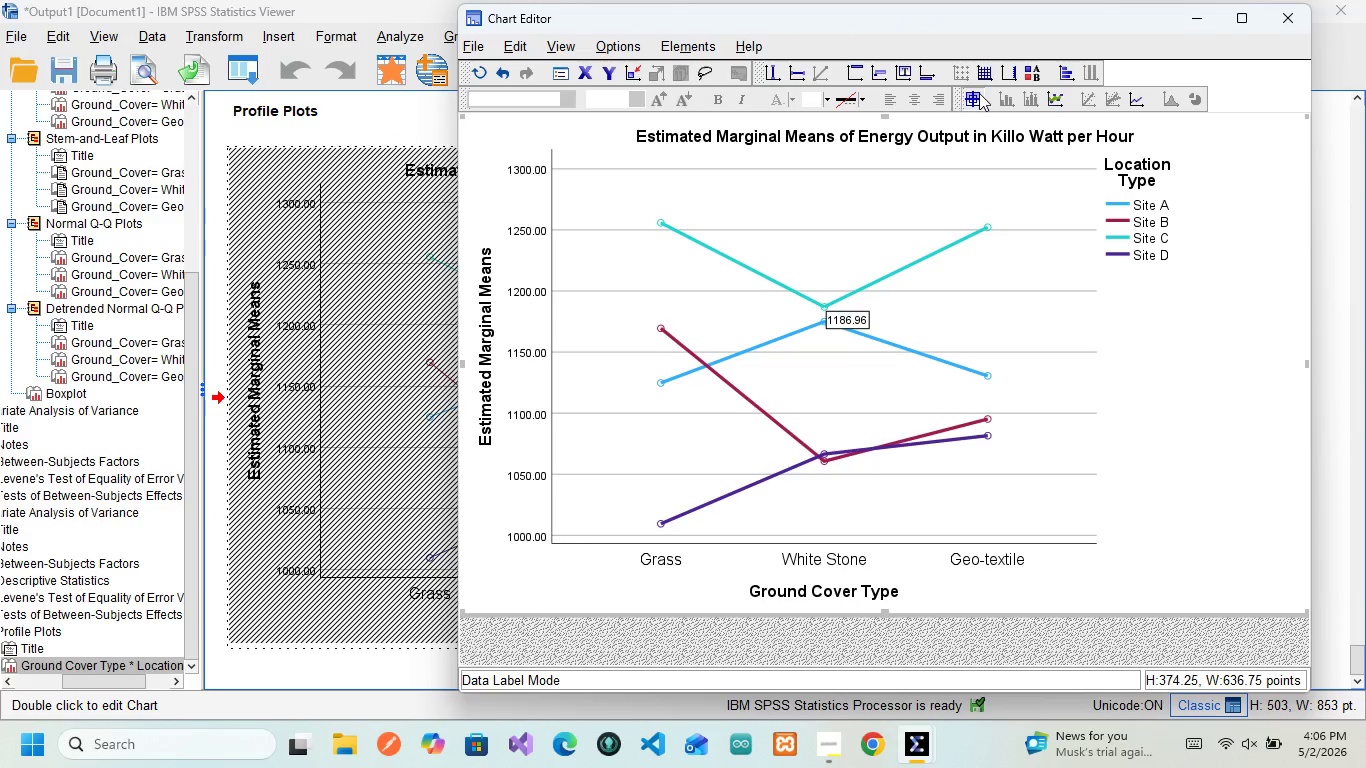 
left_click([979, 93])
 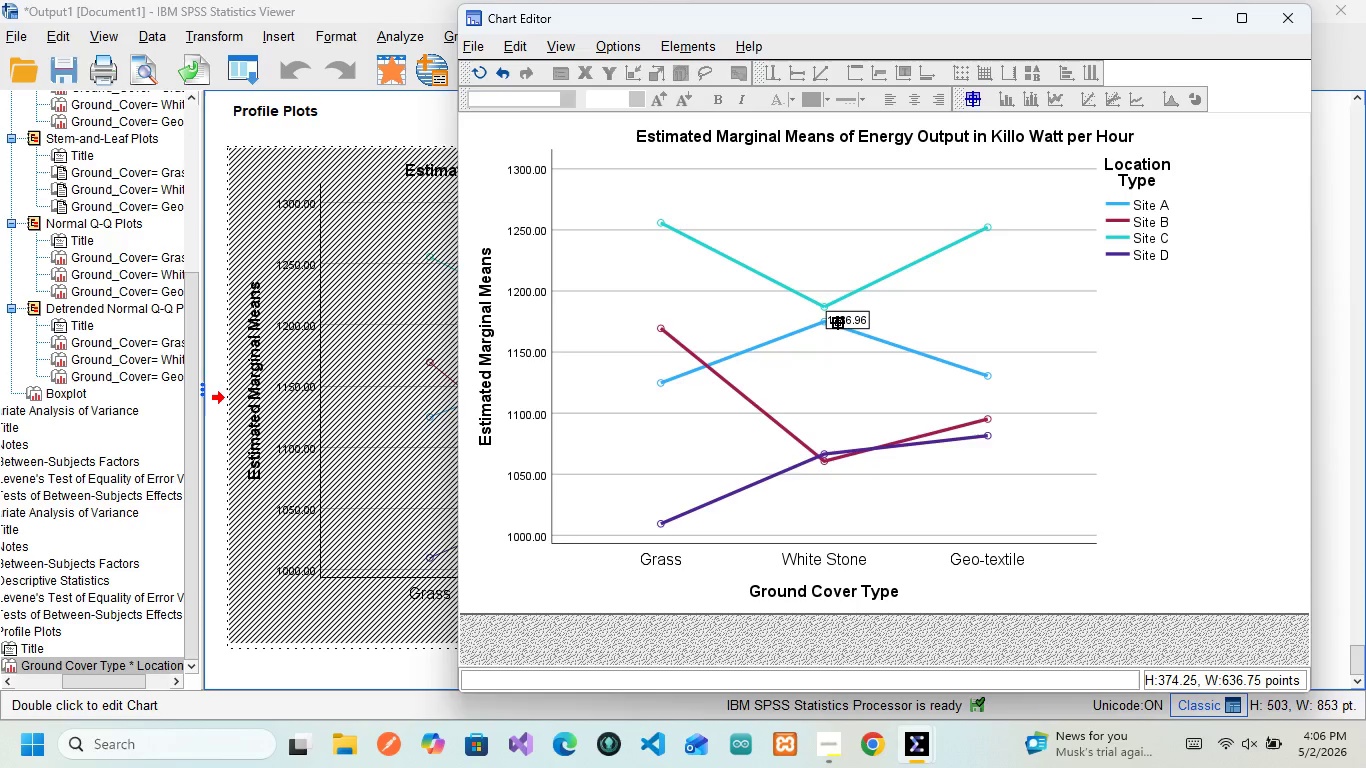 
left_click([837, 322])
 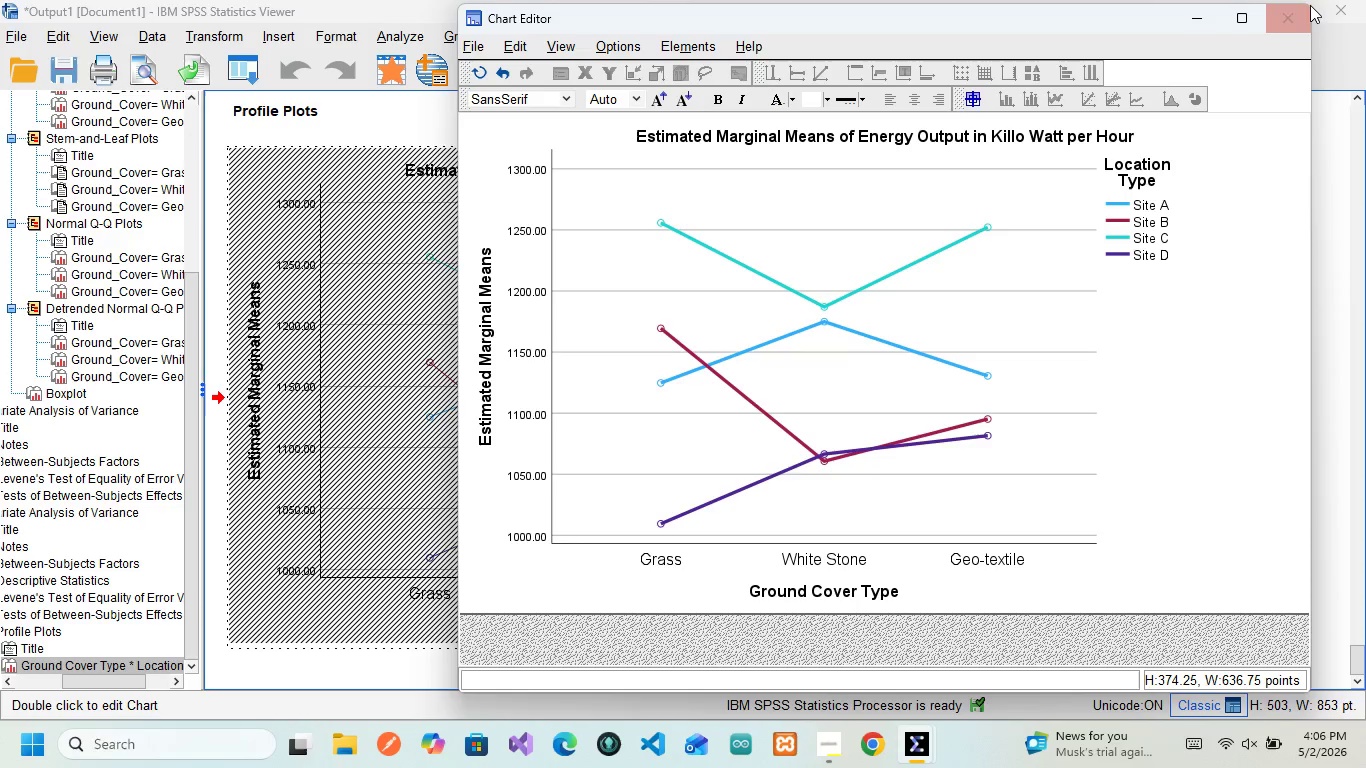 
left_click([1310, 5])
 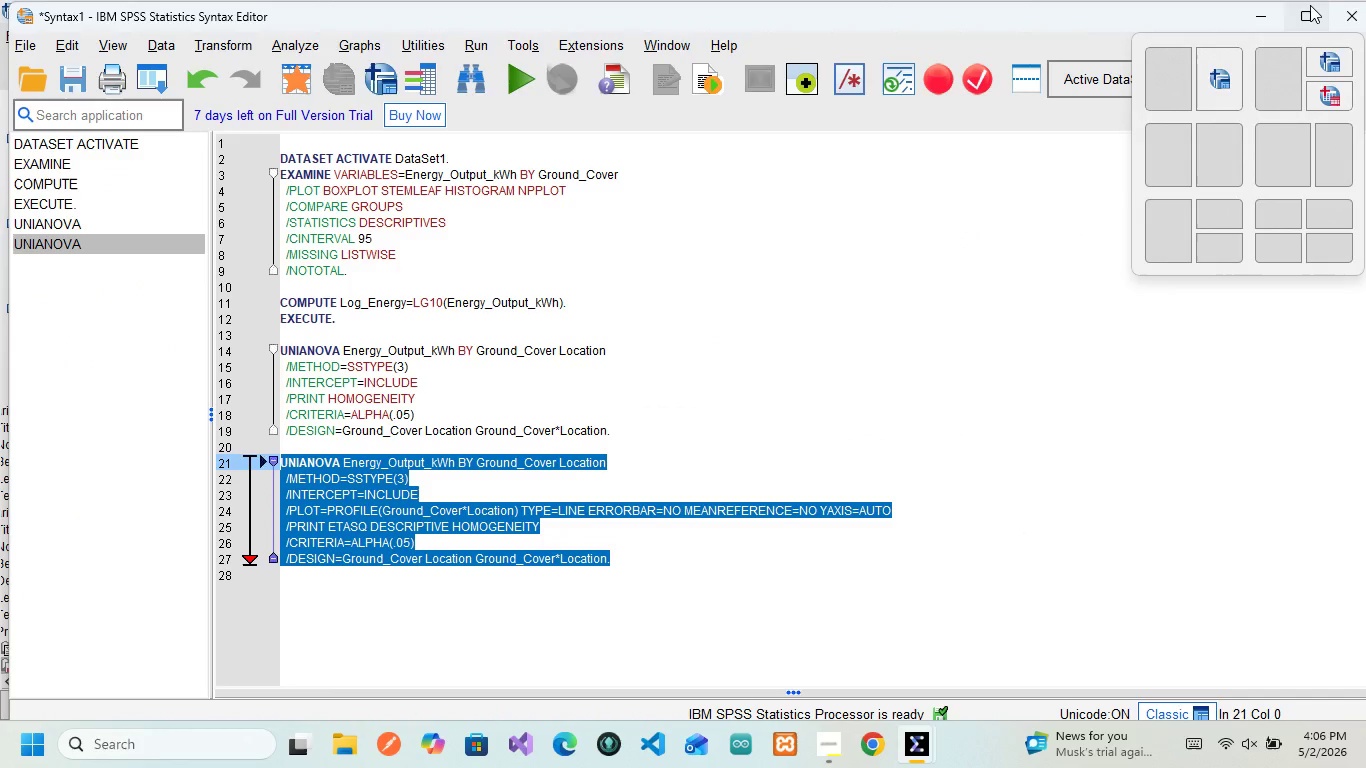 
left_click([875, 425])
 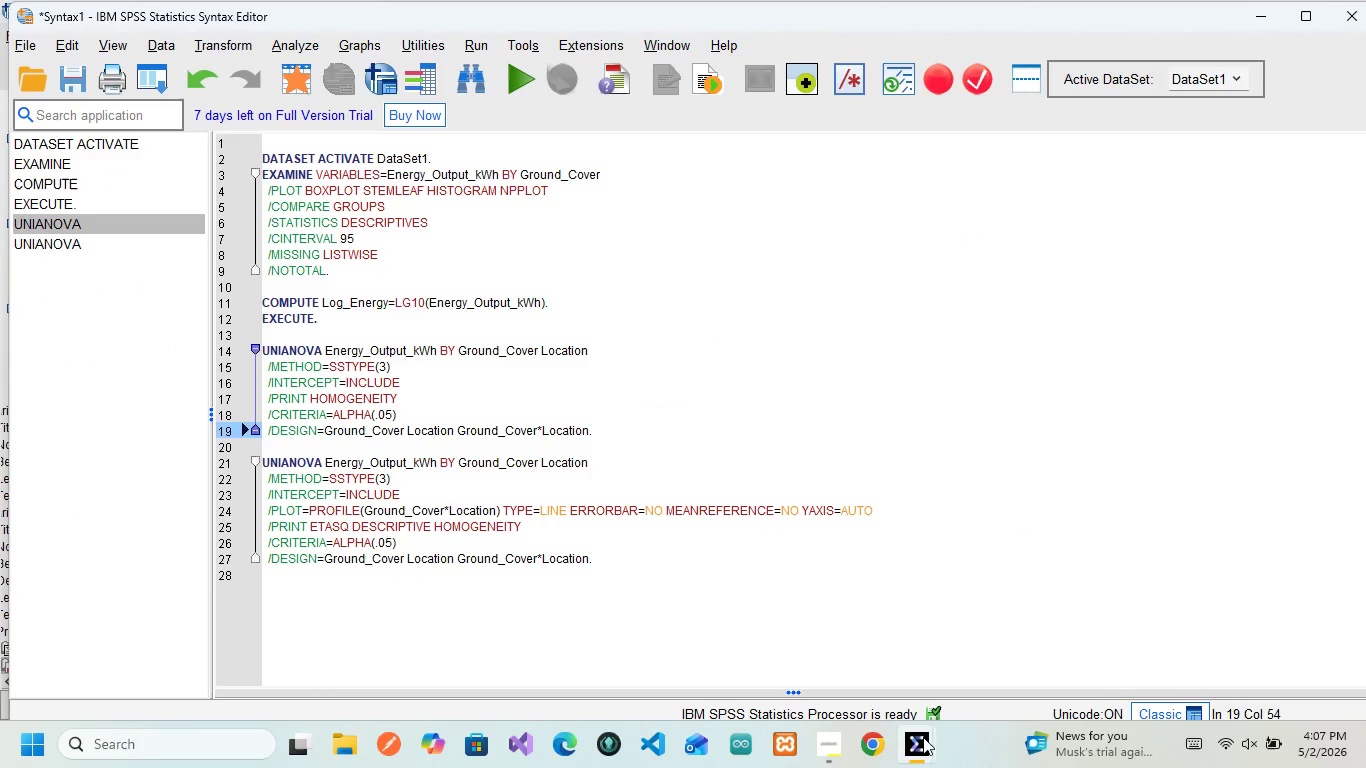 
mouse_move([916, 711])
 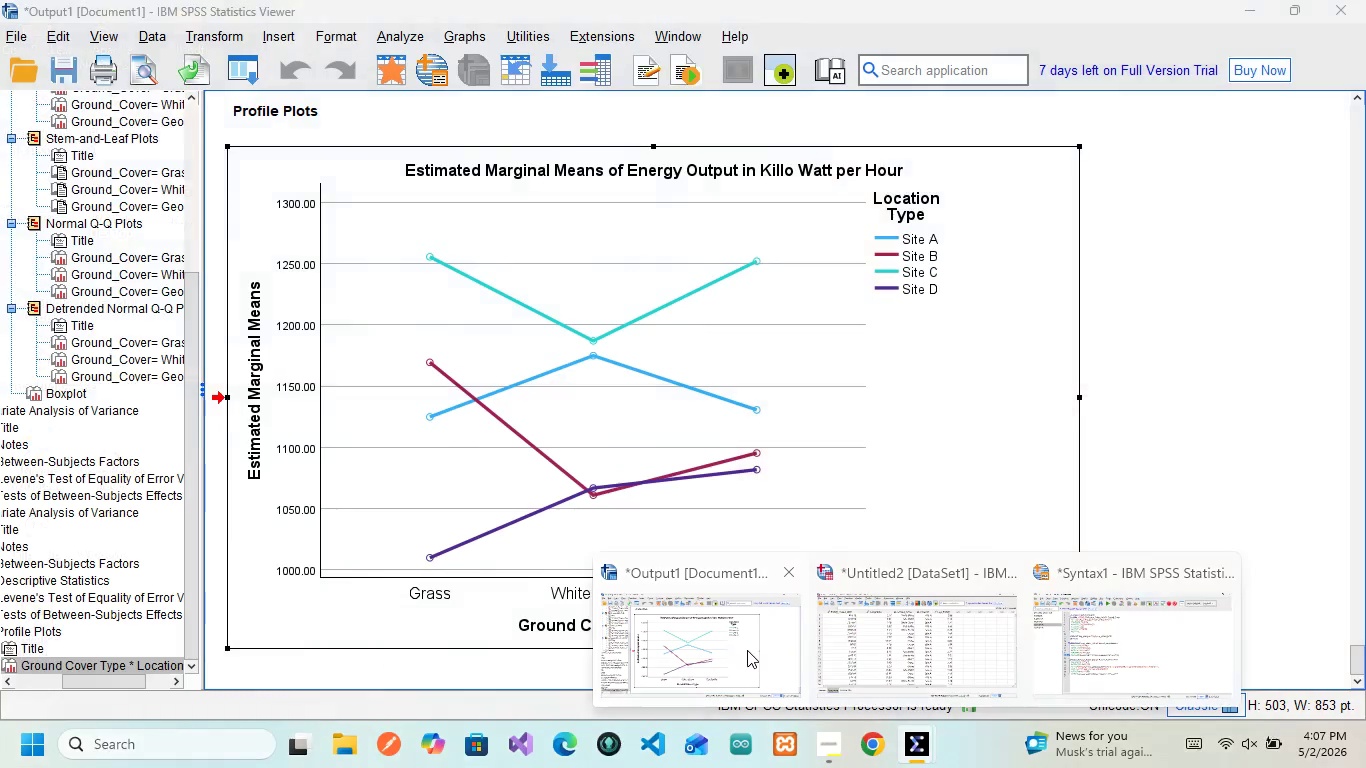 
left_click([747, 650])
 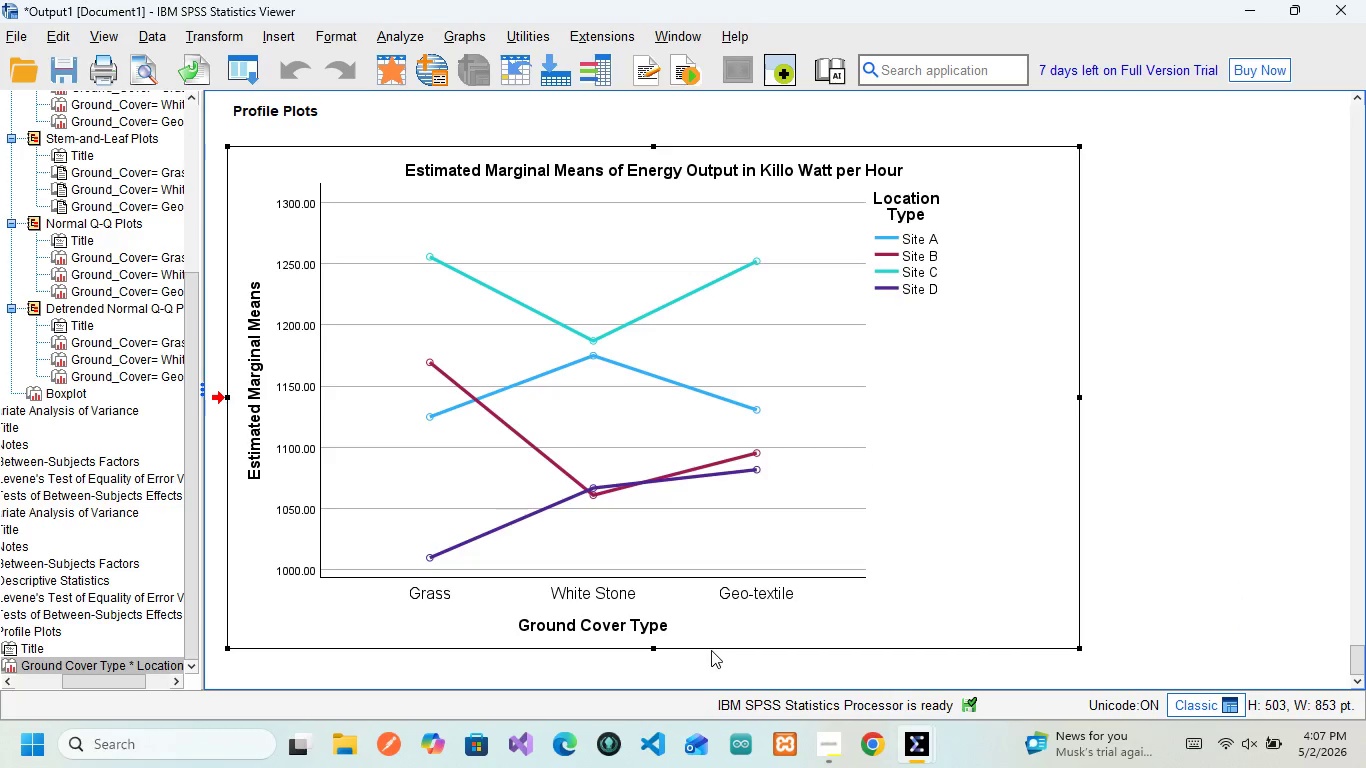 
wait(7.38)
 